 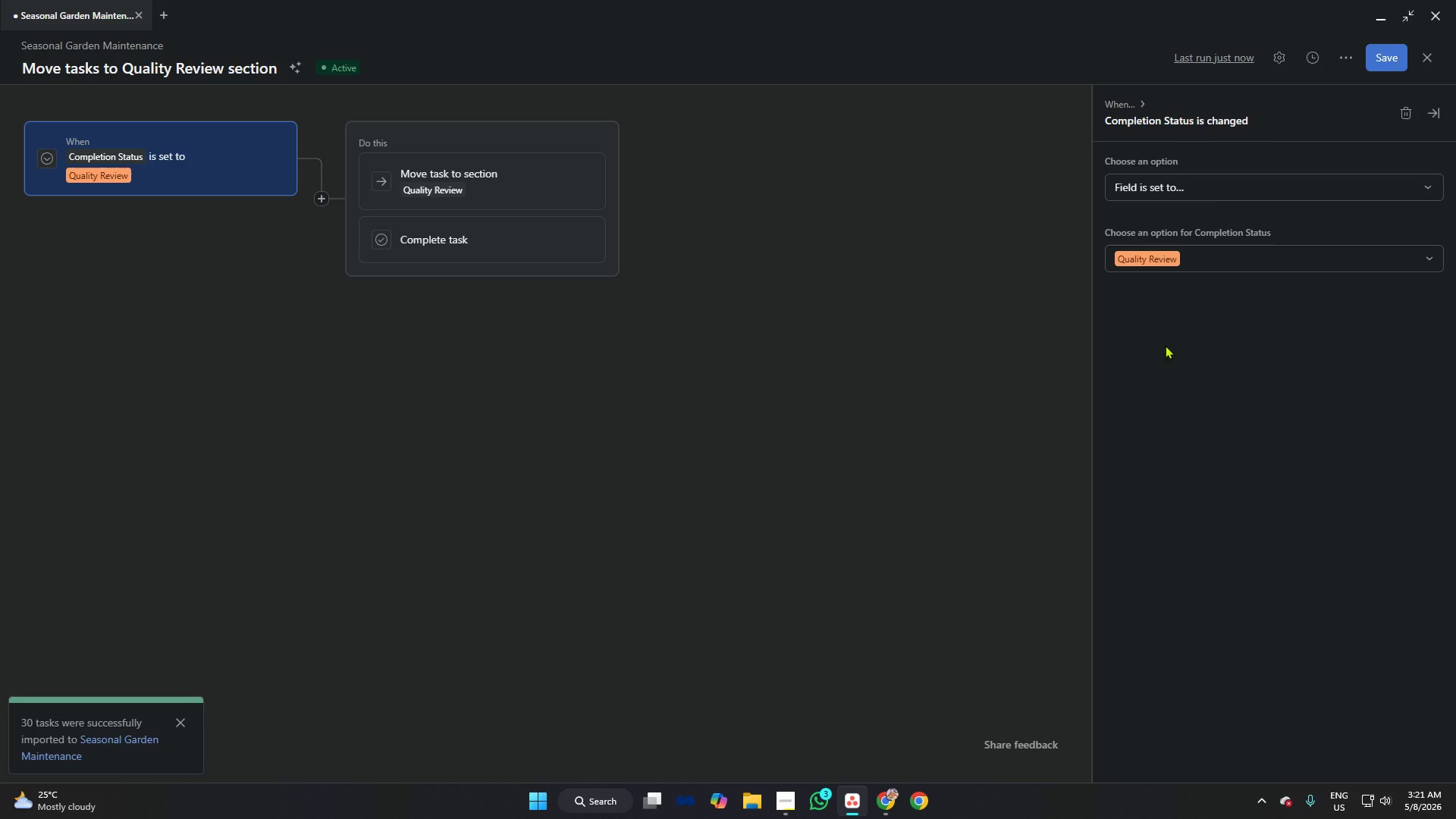 
left_click([1379, 65])
 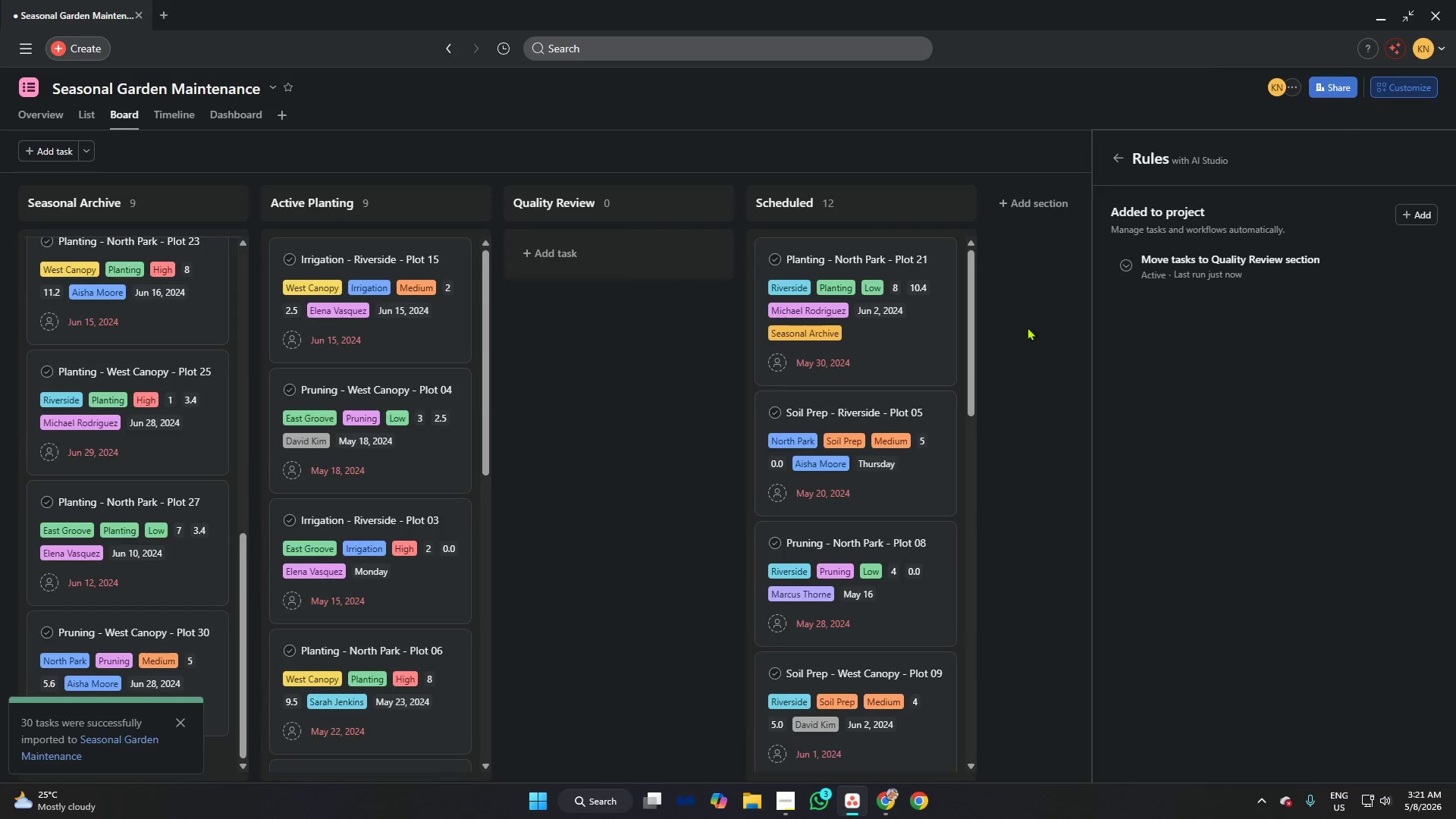 
left_click([1039, 316])
 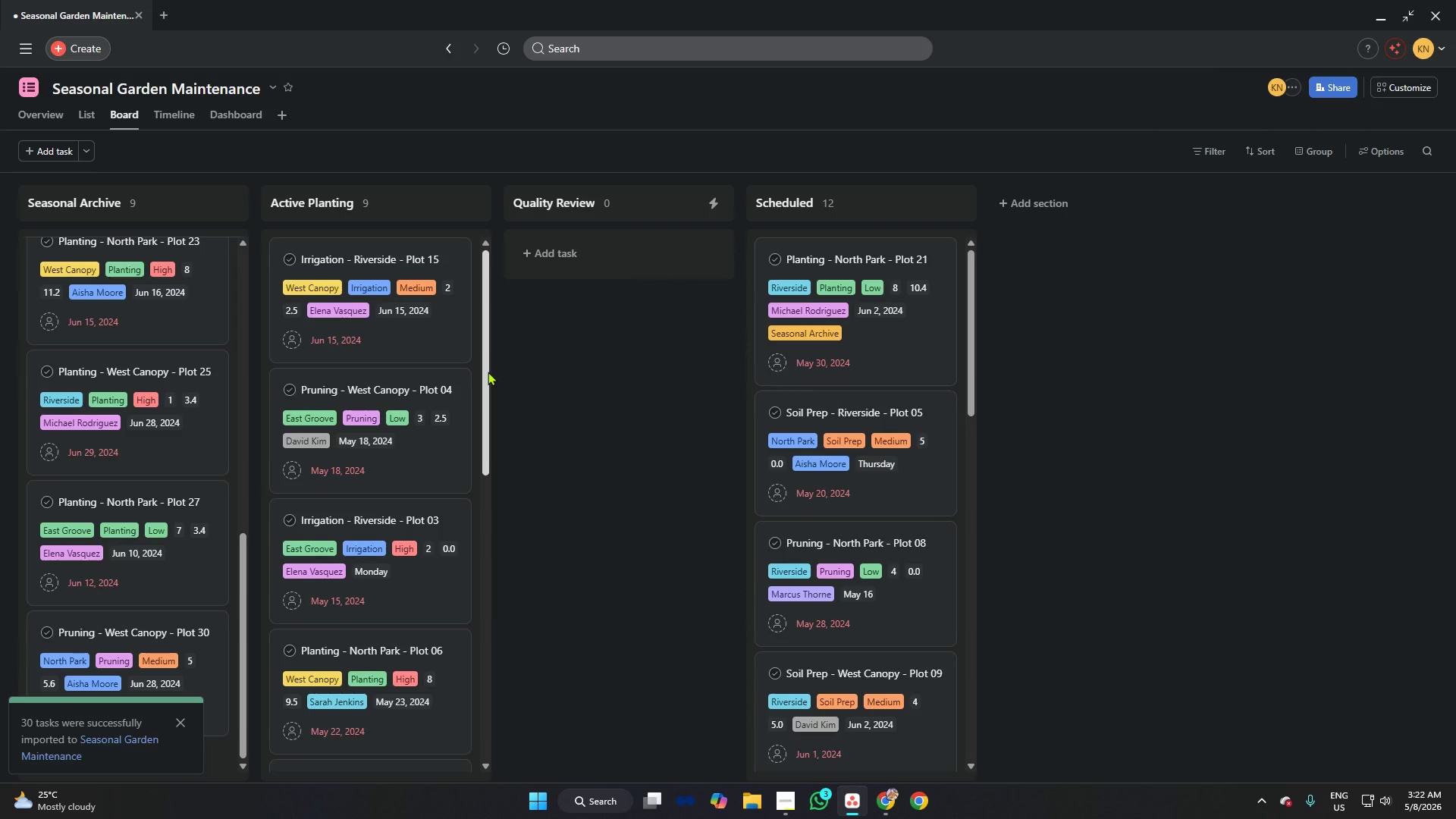 
wait(5.95)
 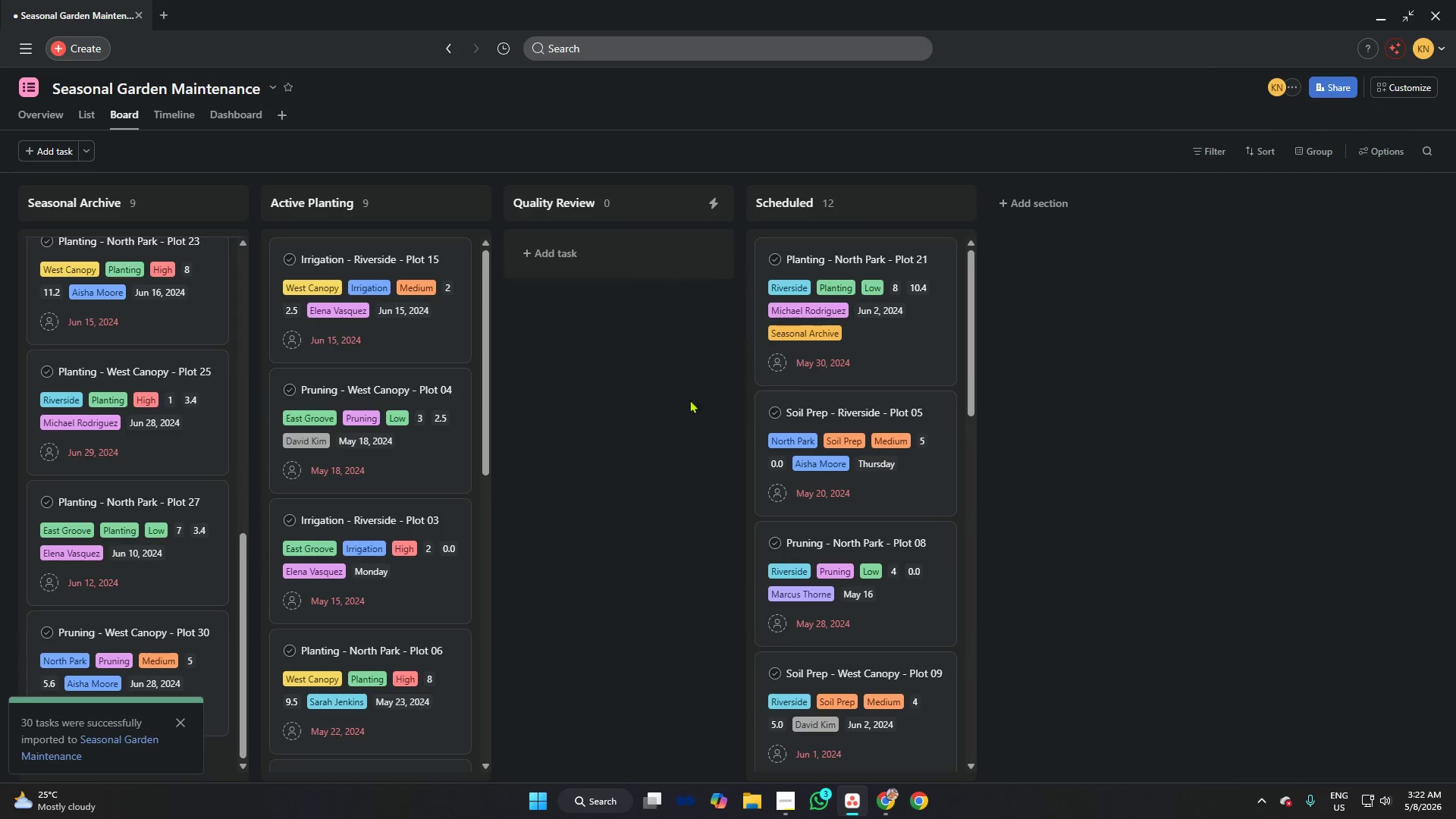 
left_click([410, 334])
 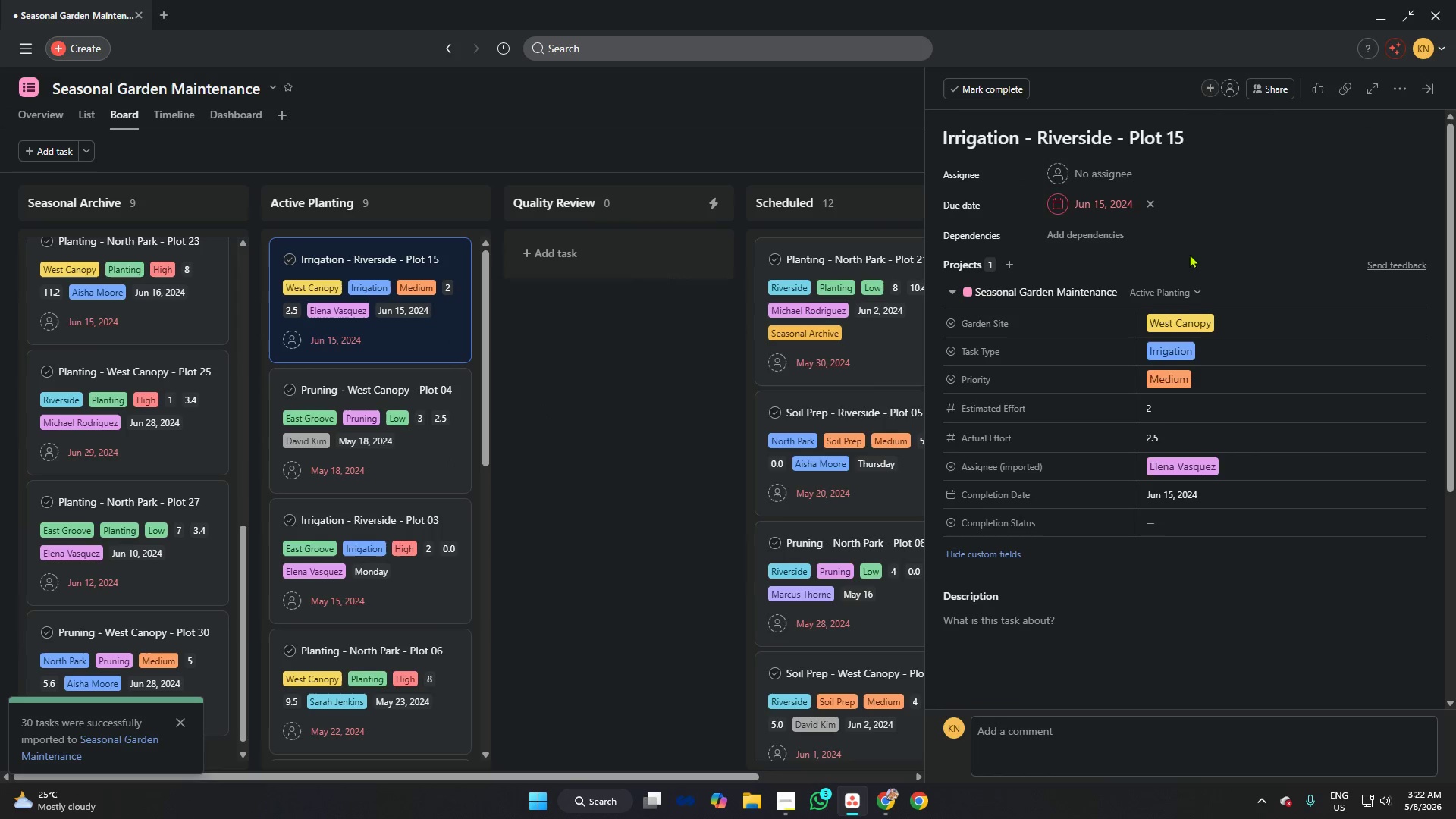 
left_click([1200, 321])
 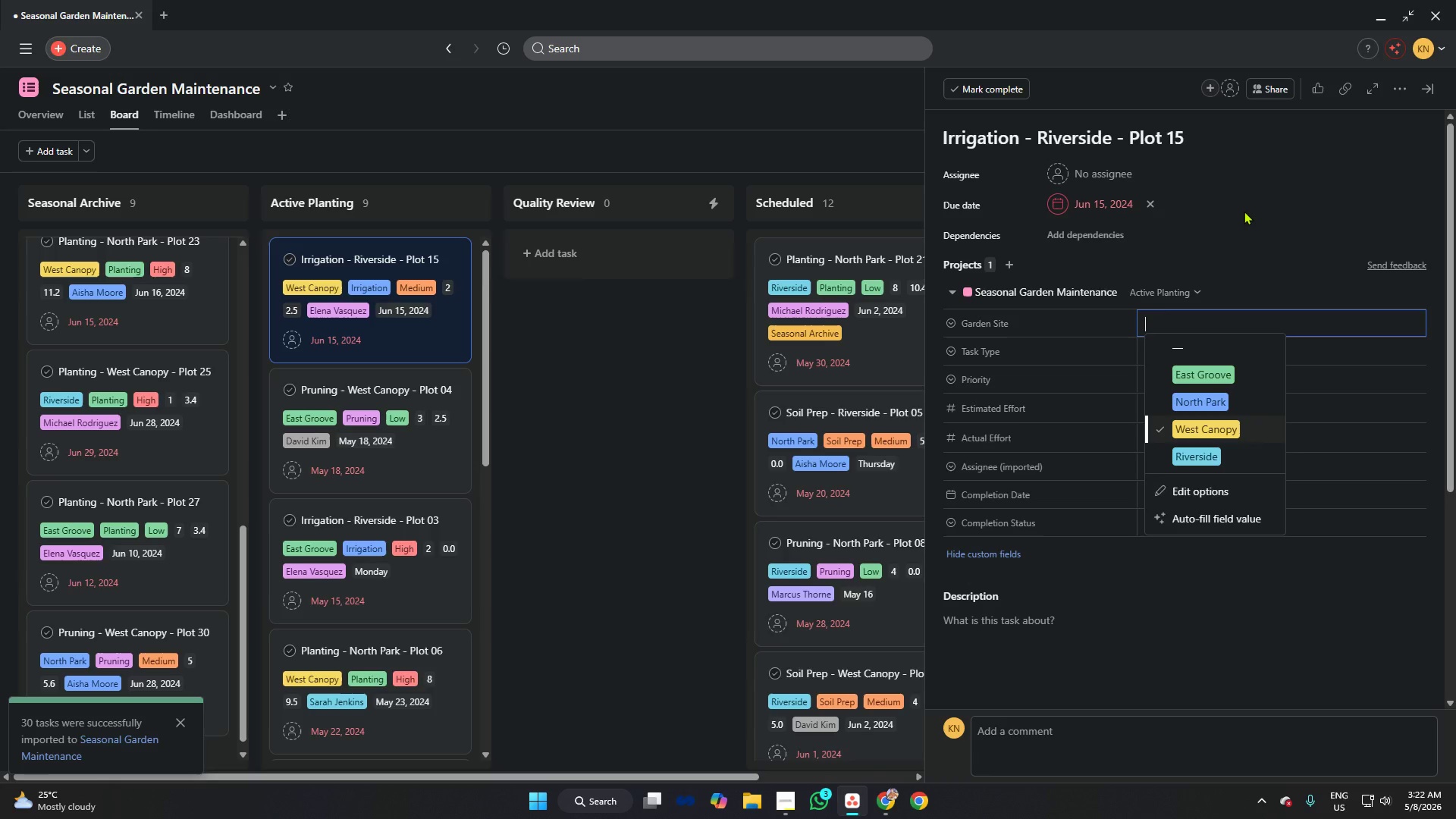 
left_click([1244, 211])
 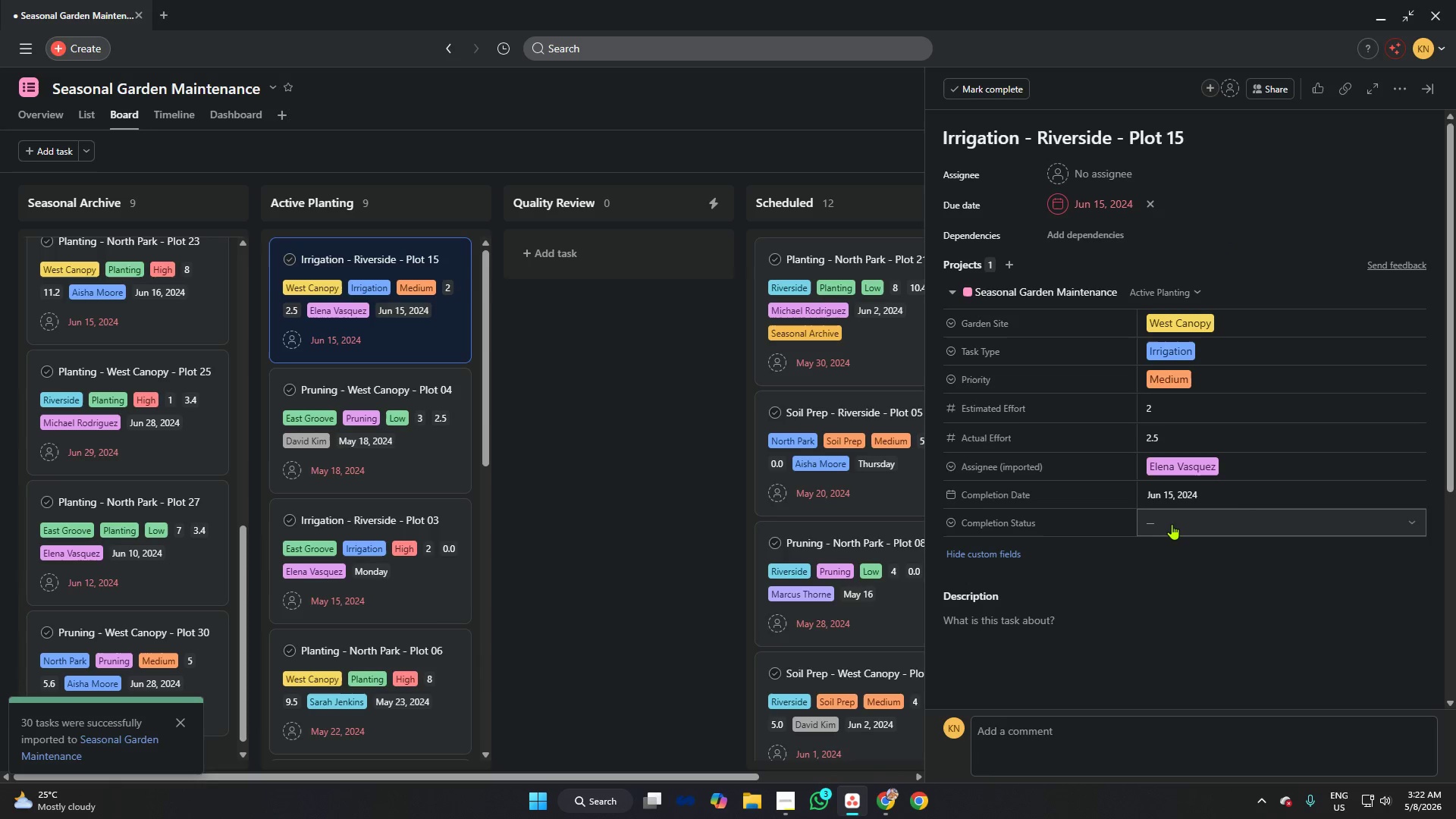 
left_click([1173, 524])
 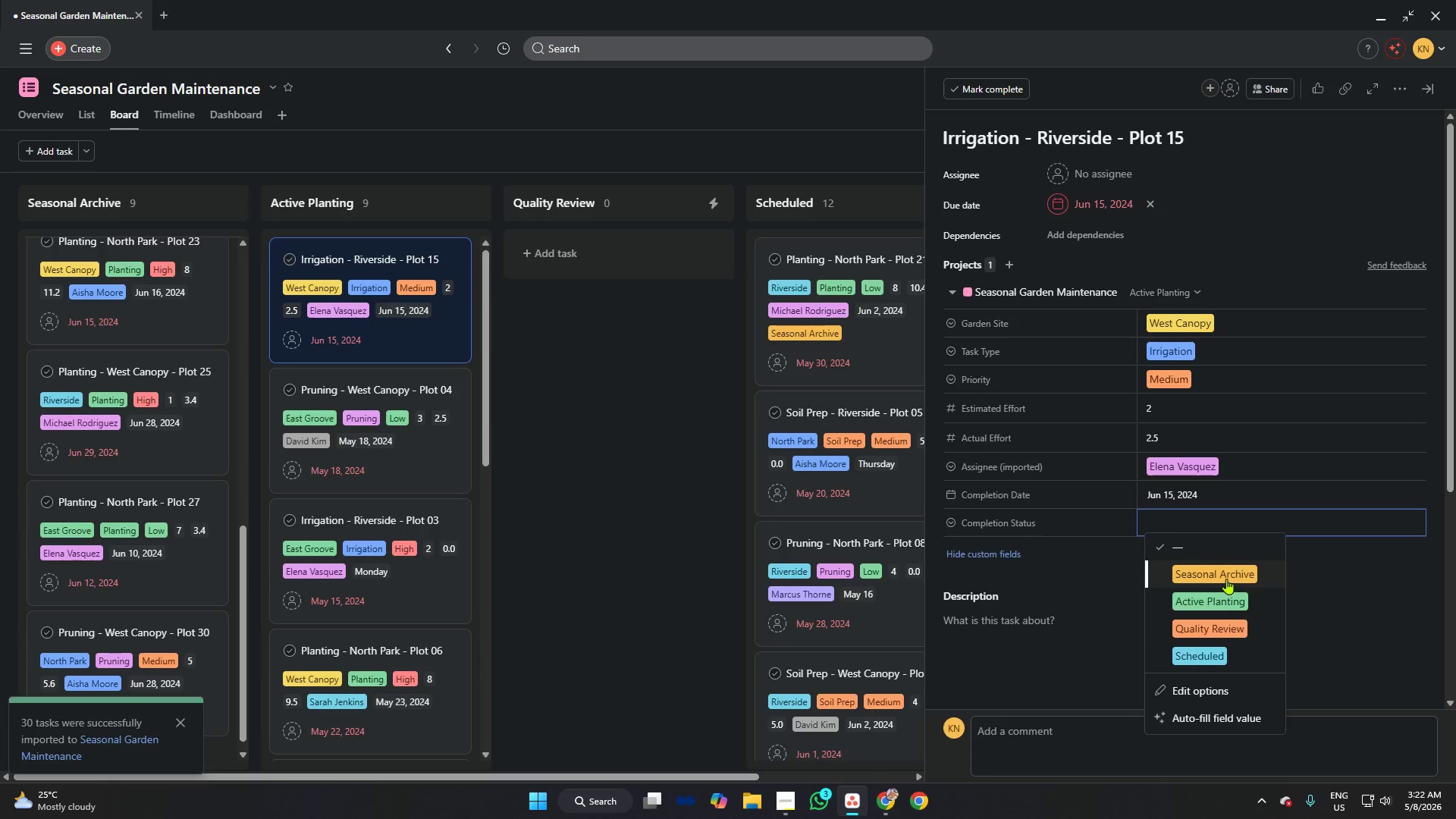 
left_click([1204, 632])
 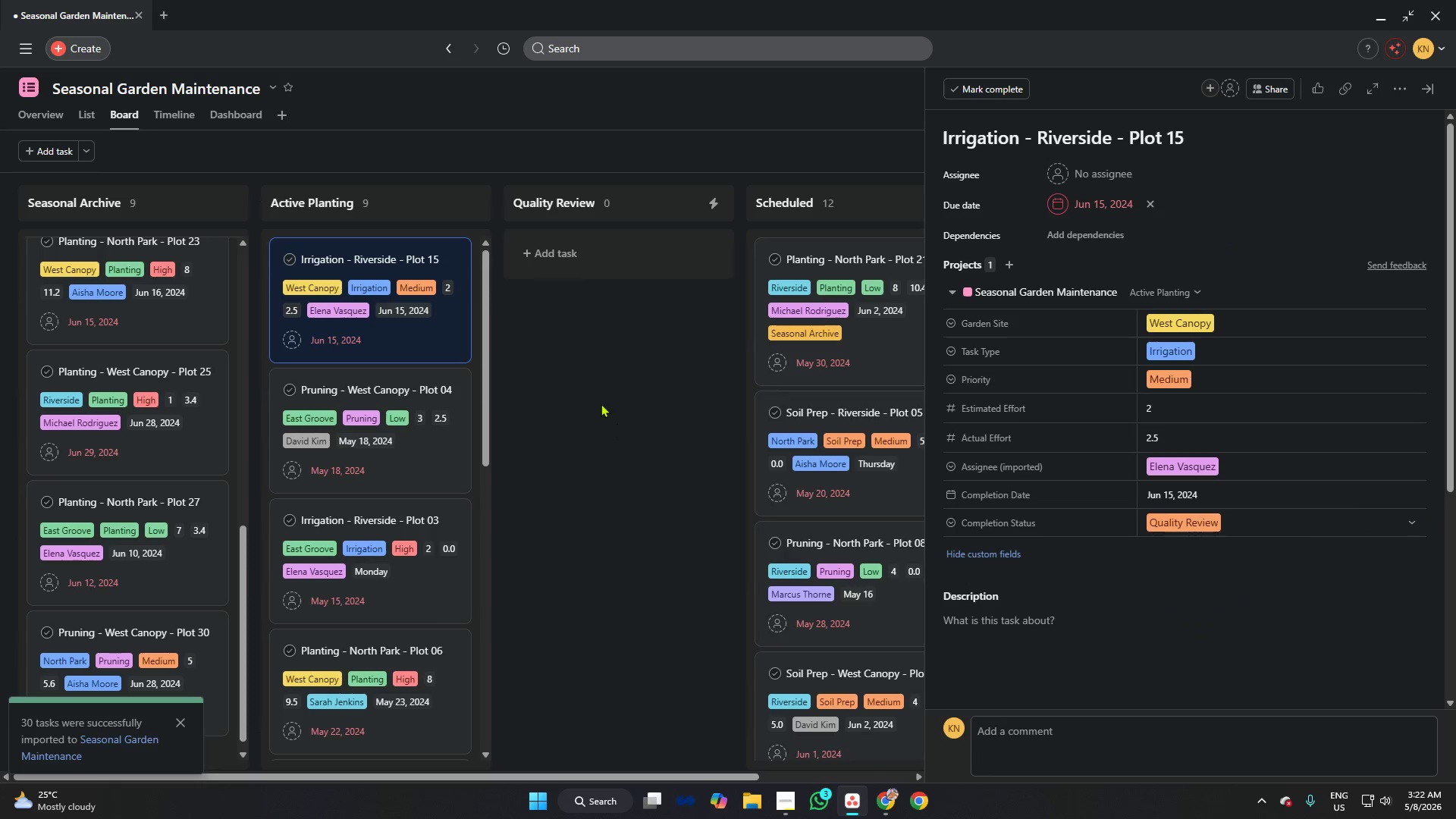 
left_click([602, 400])
 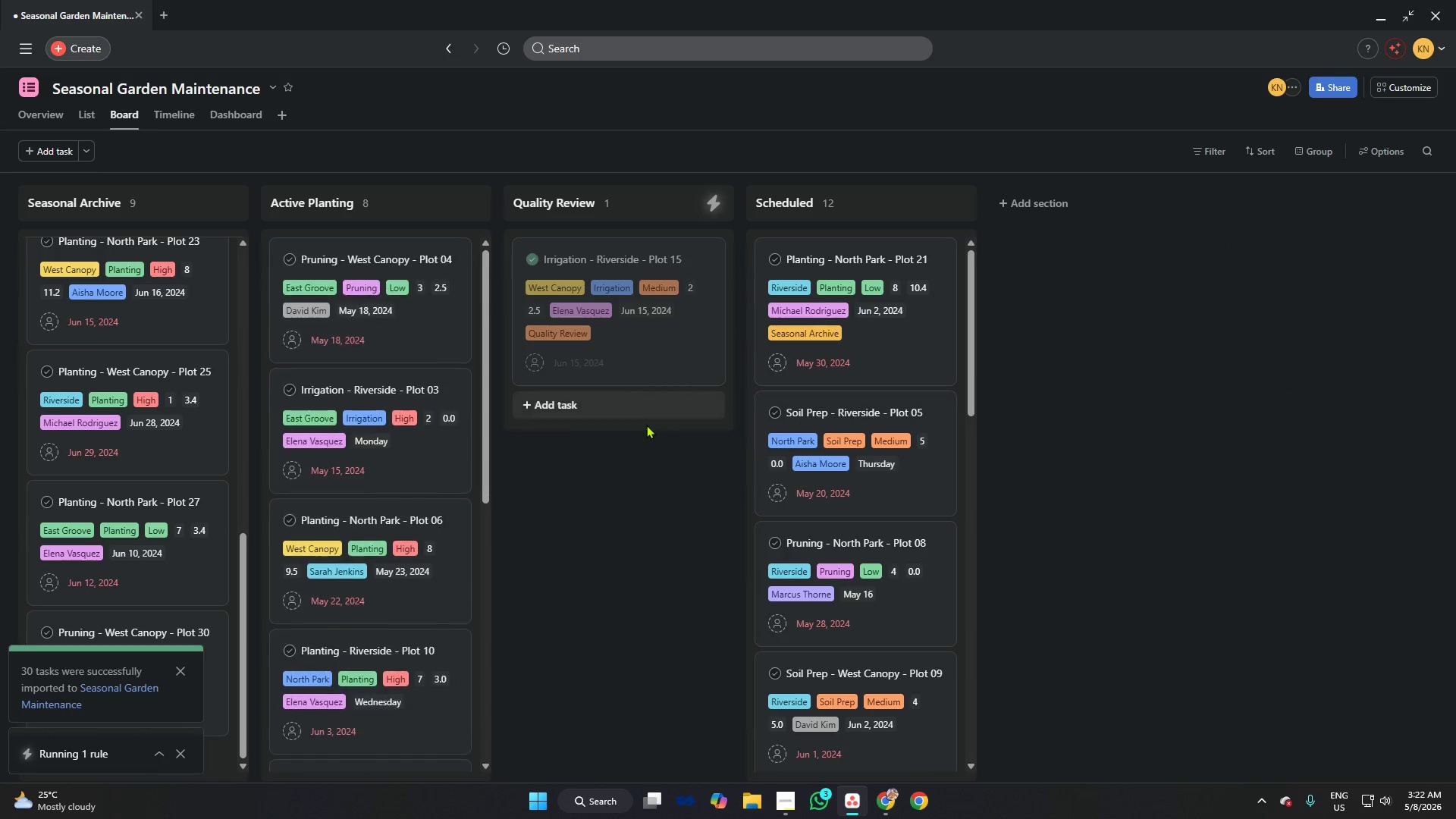 
left_click_drag(start_coordinate=[628, 261], to_coordinate=[420, 246])
 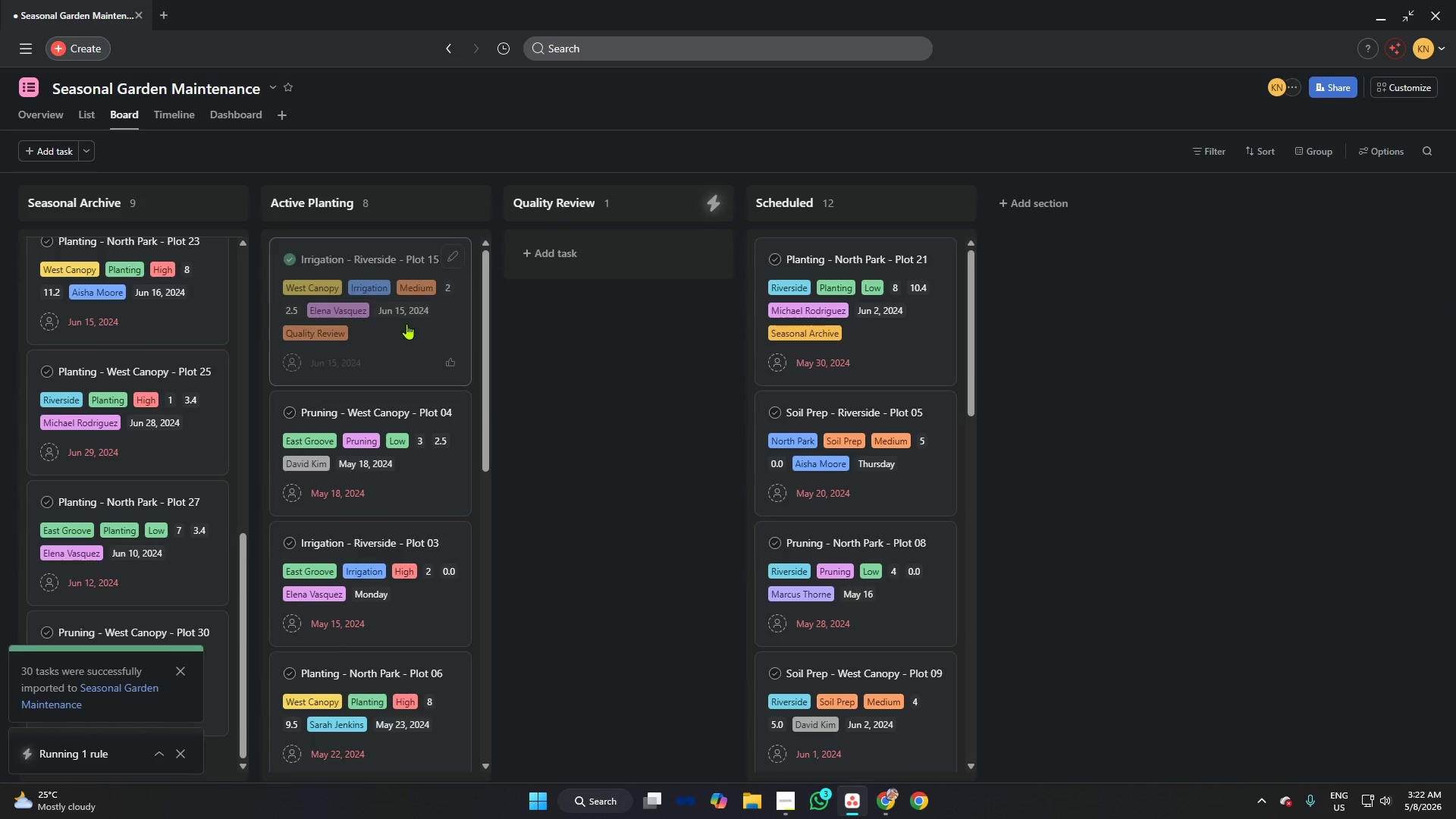 
left_click([403, 327])
 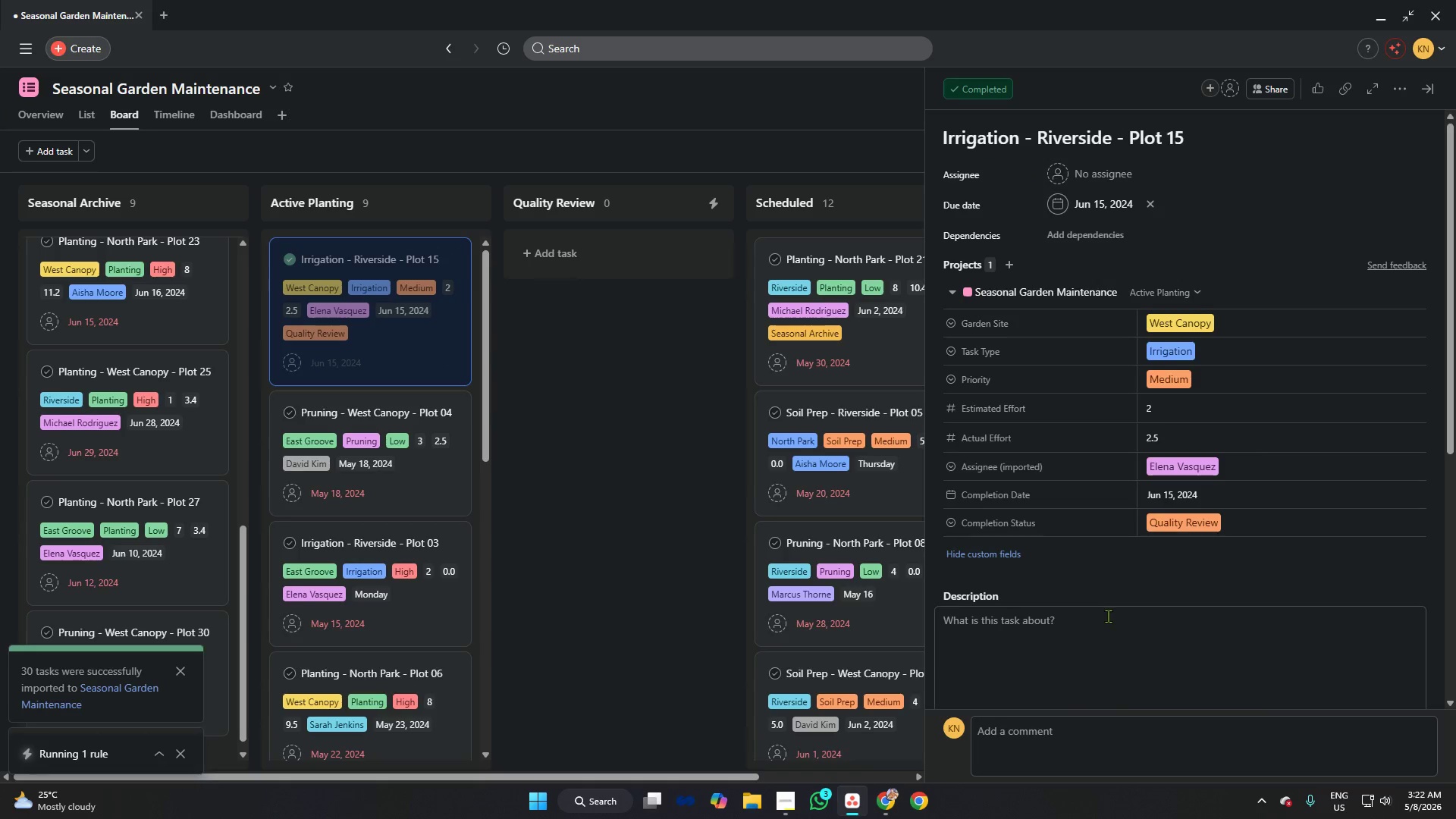 
left_click([1174, 519])
 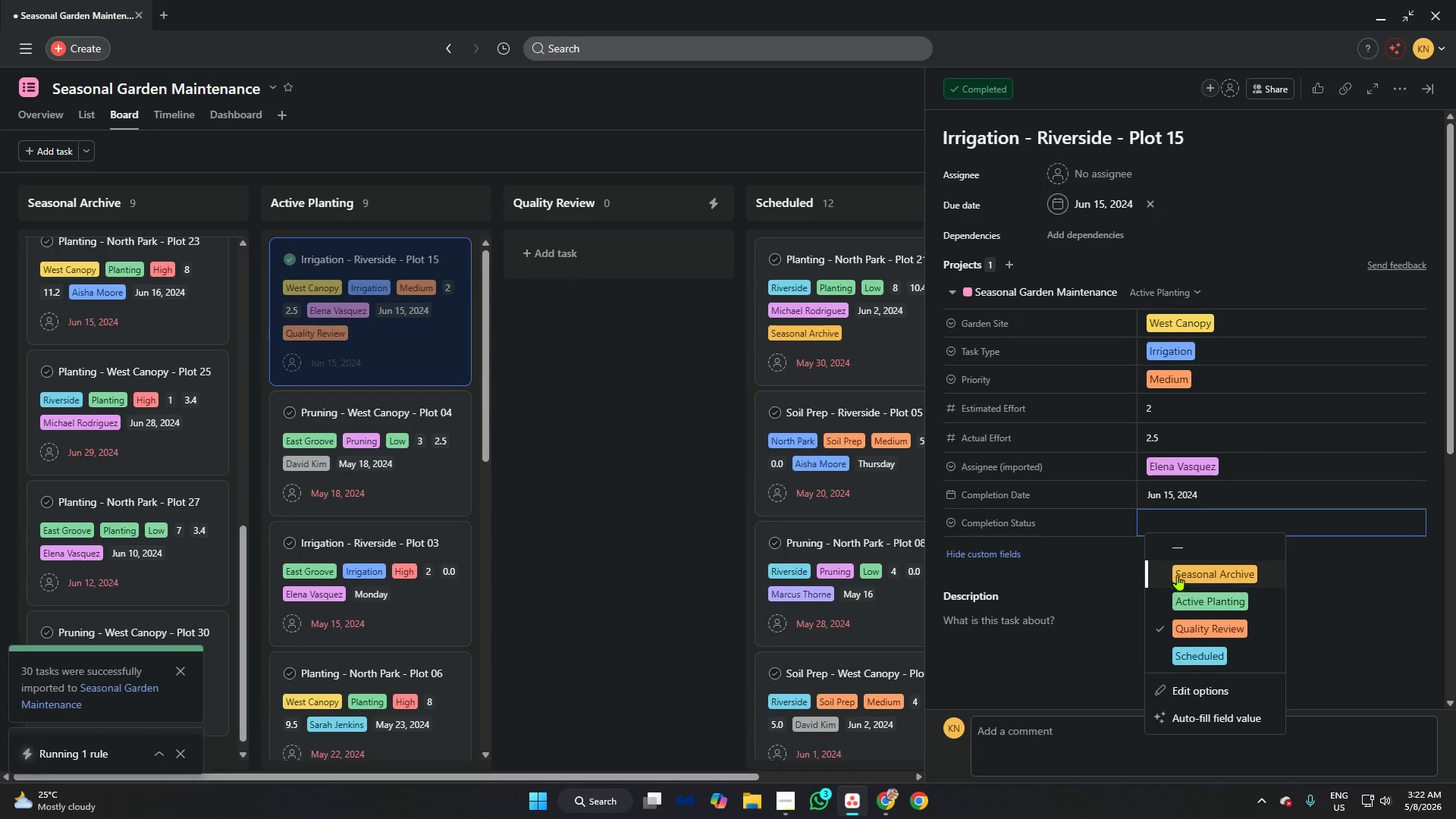 
left_click([645, 443])
 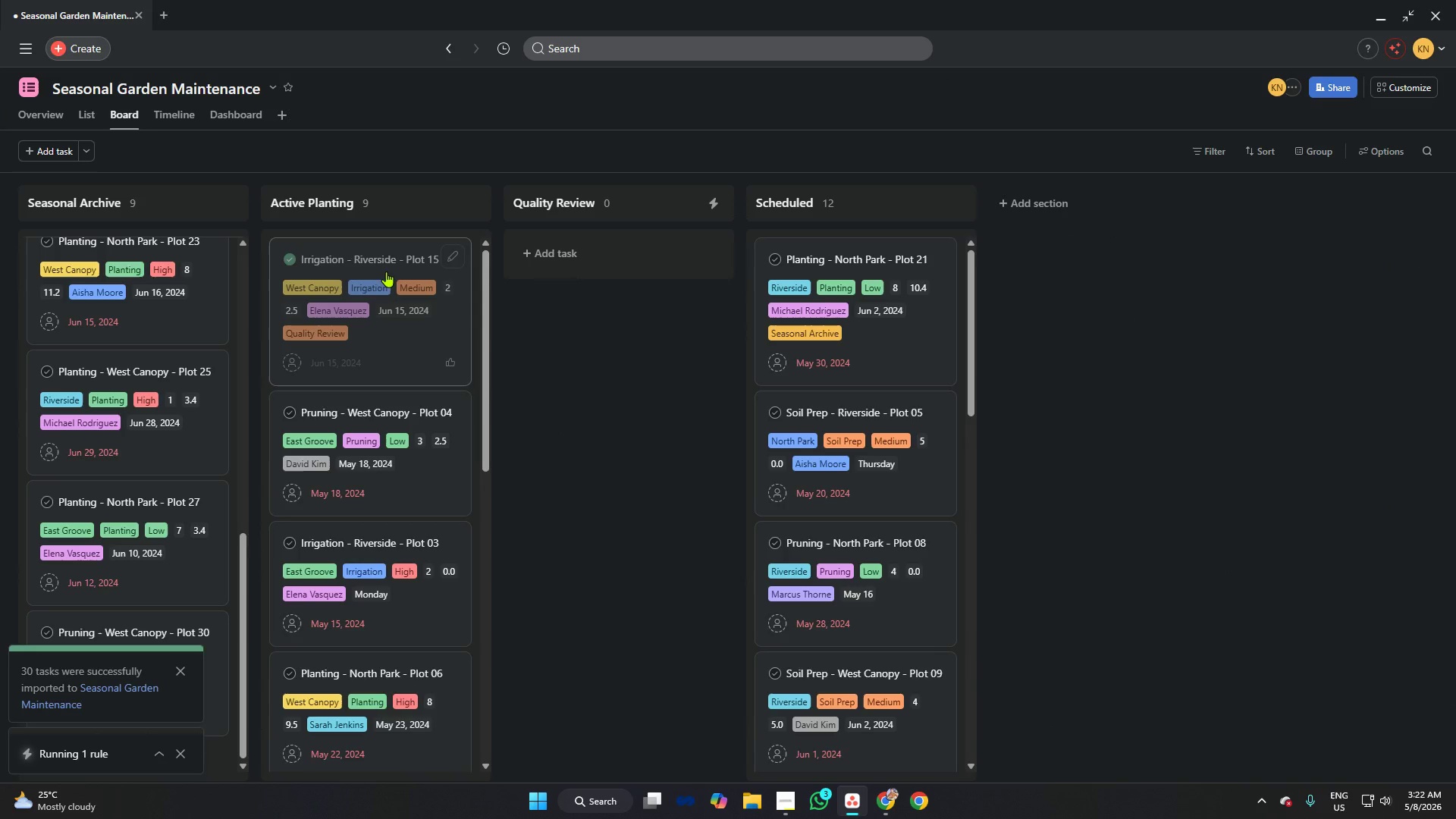 
left_click([381, 259])
 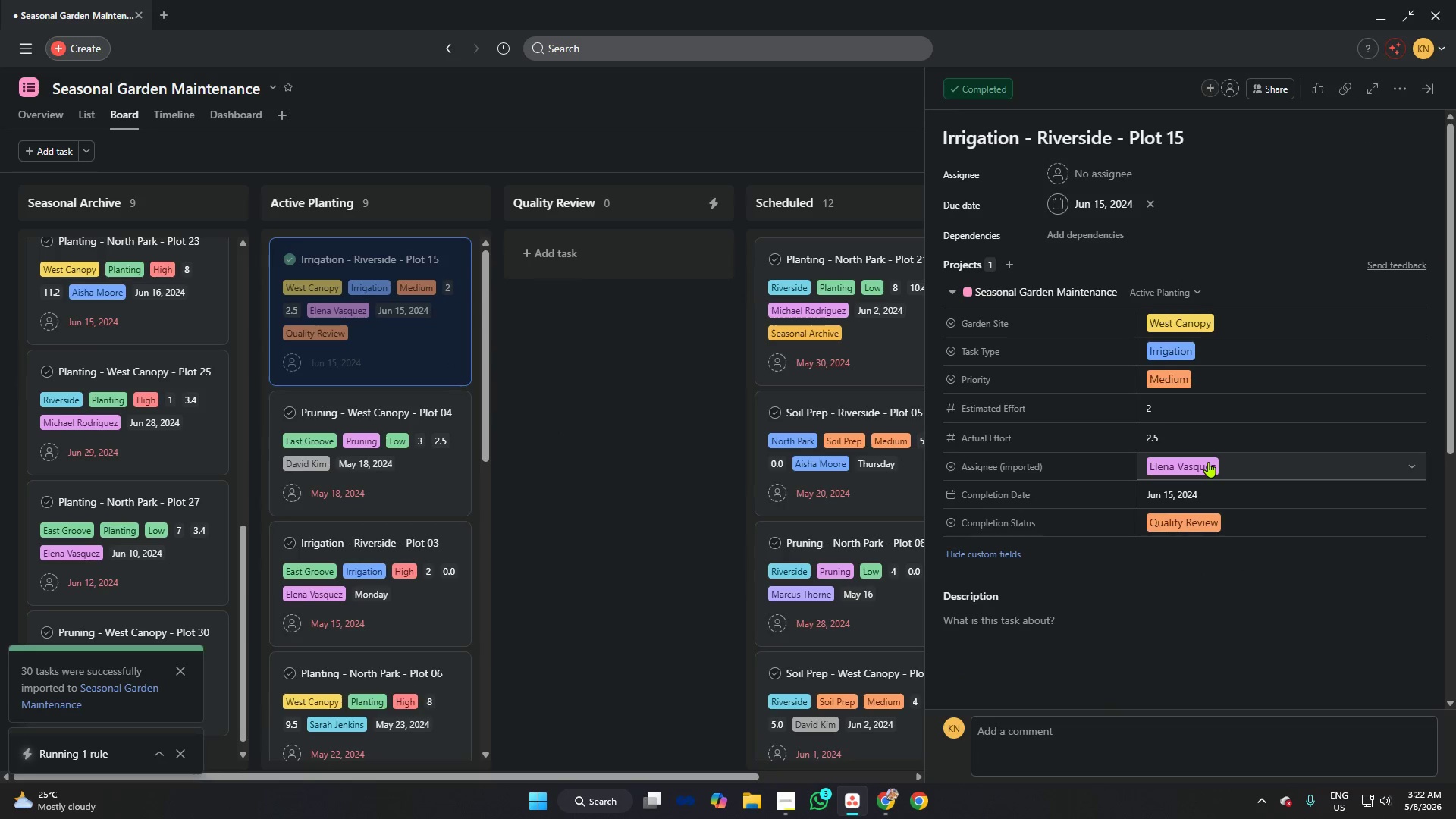 
left_click([1196, 525])
 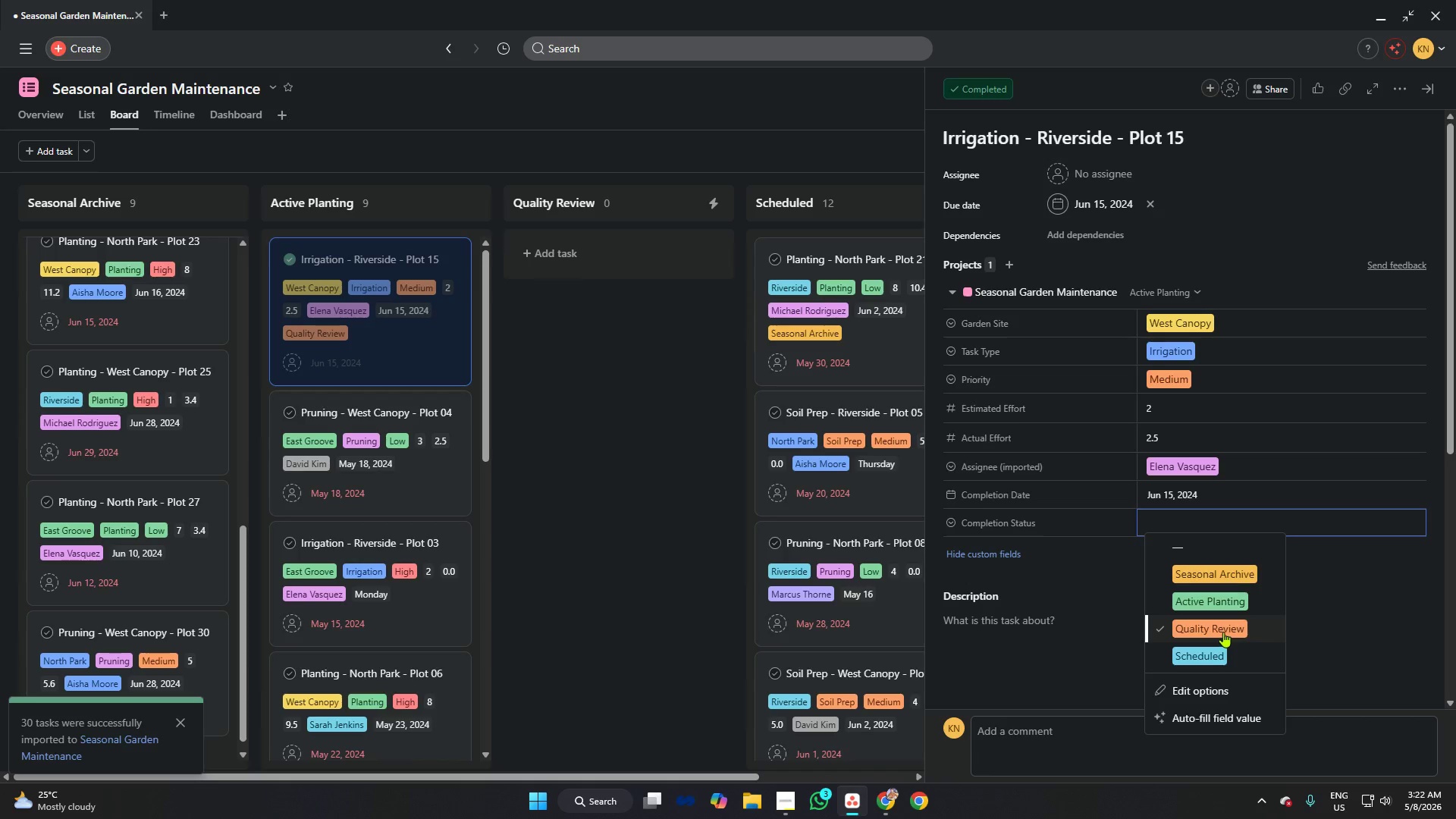 
left_click([1224, 598])
 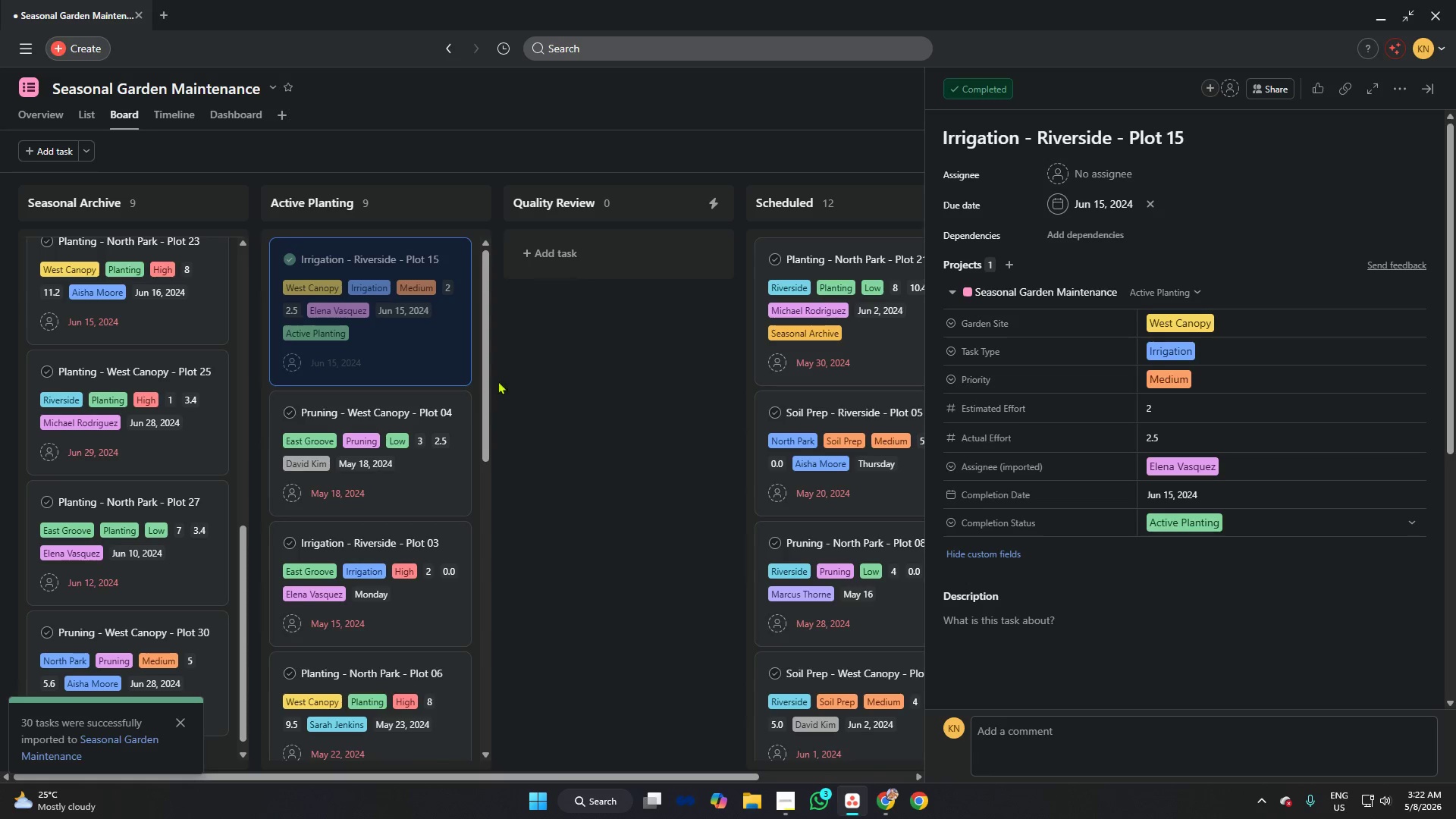 
left_click([543, 366])
 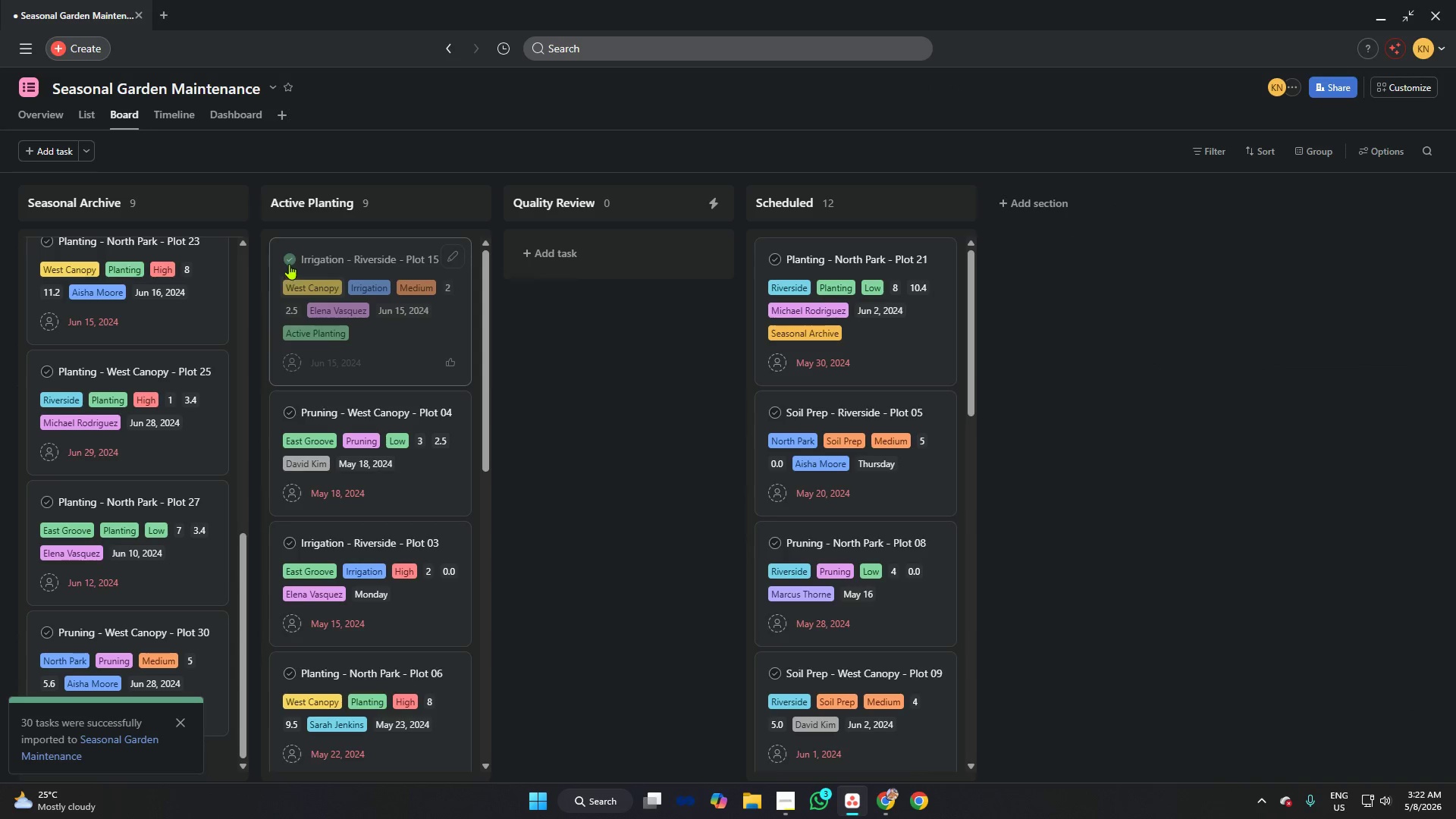 
left_click([289, 260])
 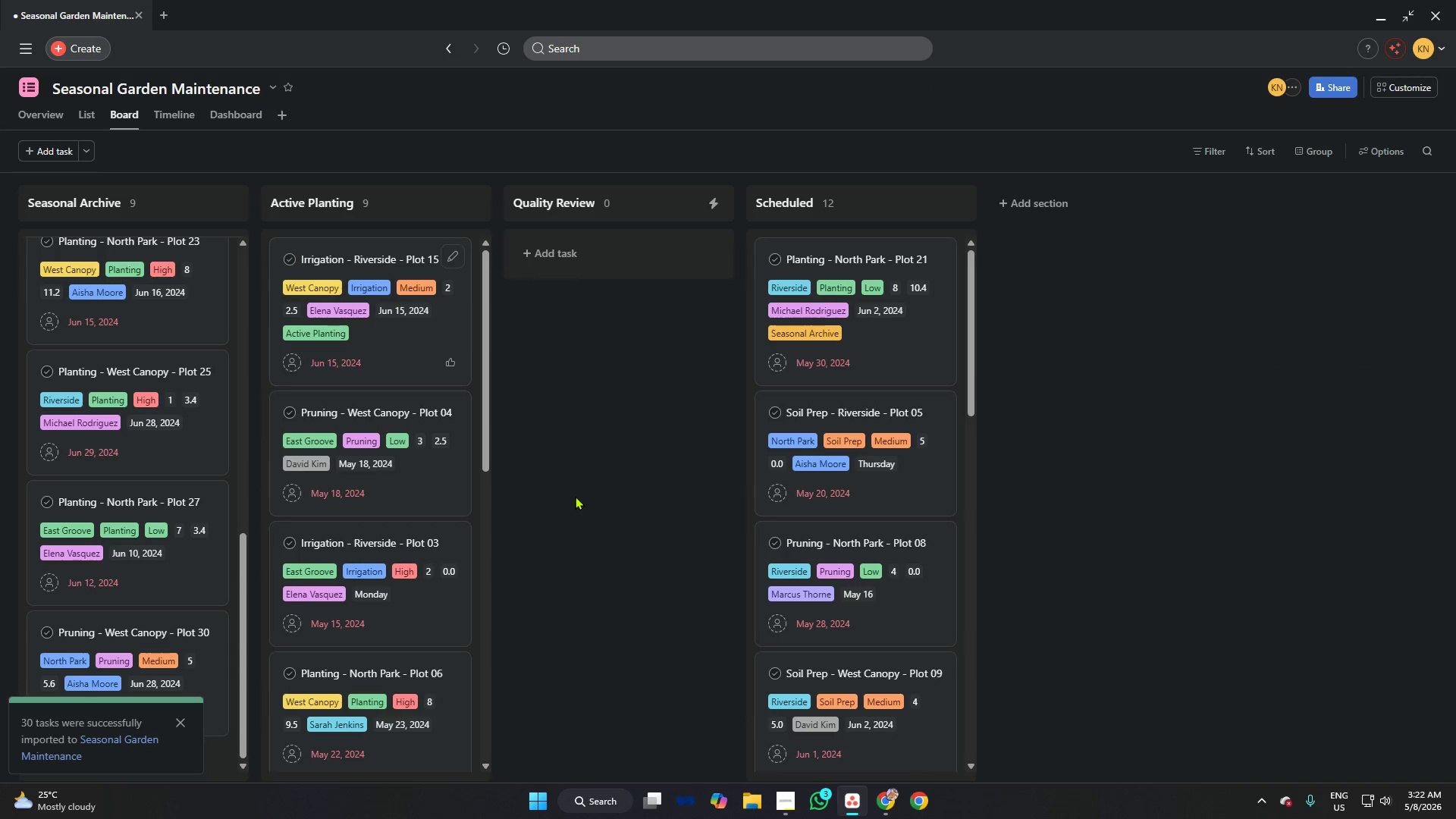 
left_click_drag(start_coordinate=[586, 488], to_coordinate=[590, 488])
 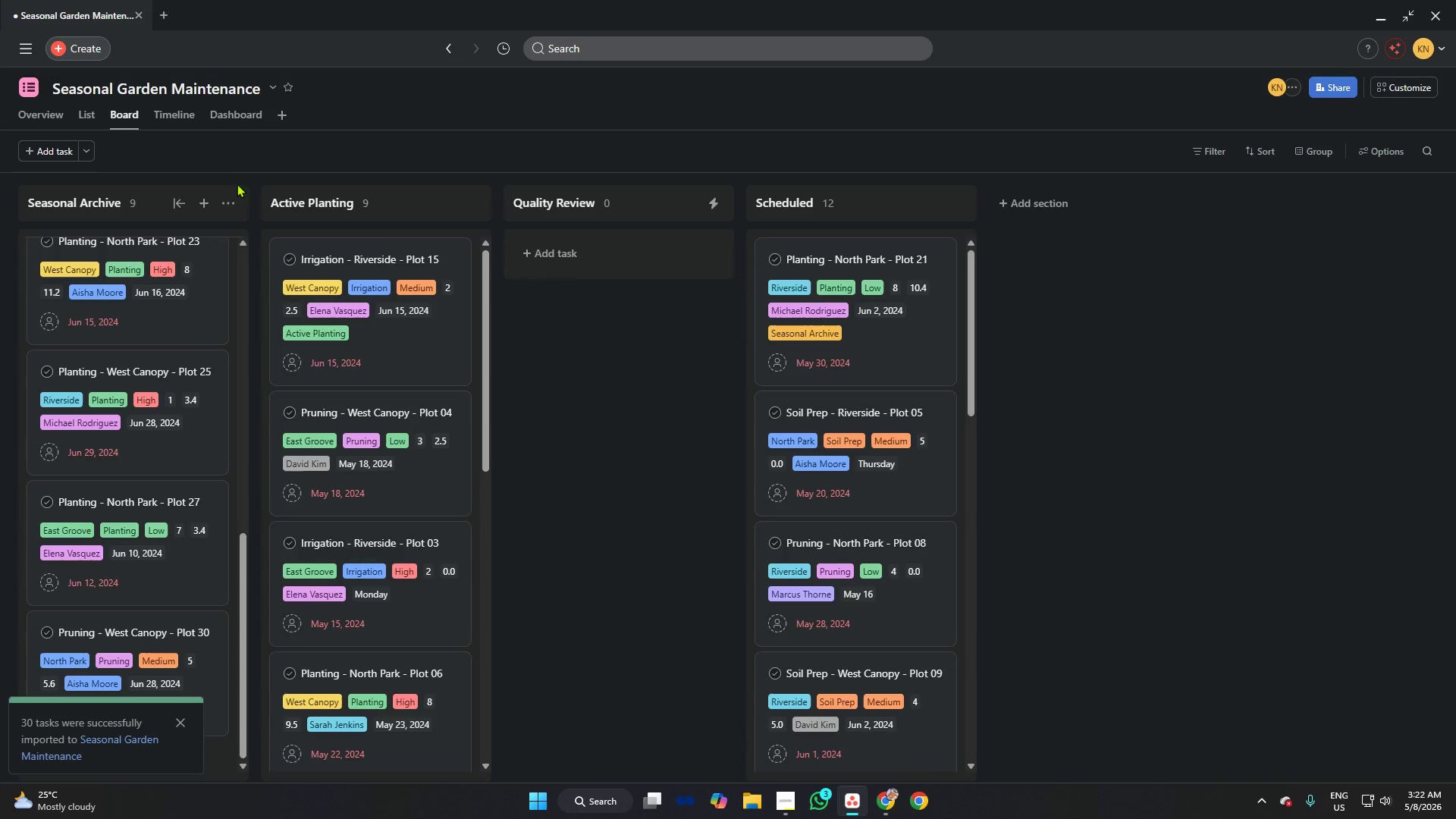 
wait(5.38)
 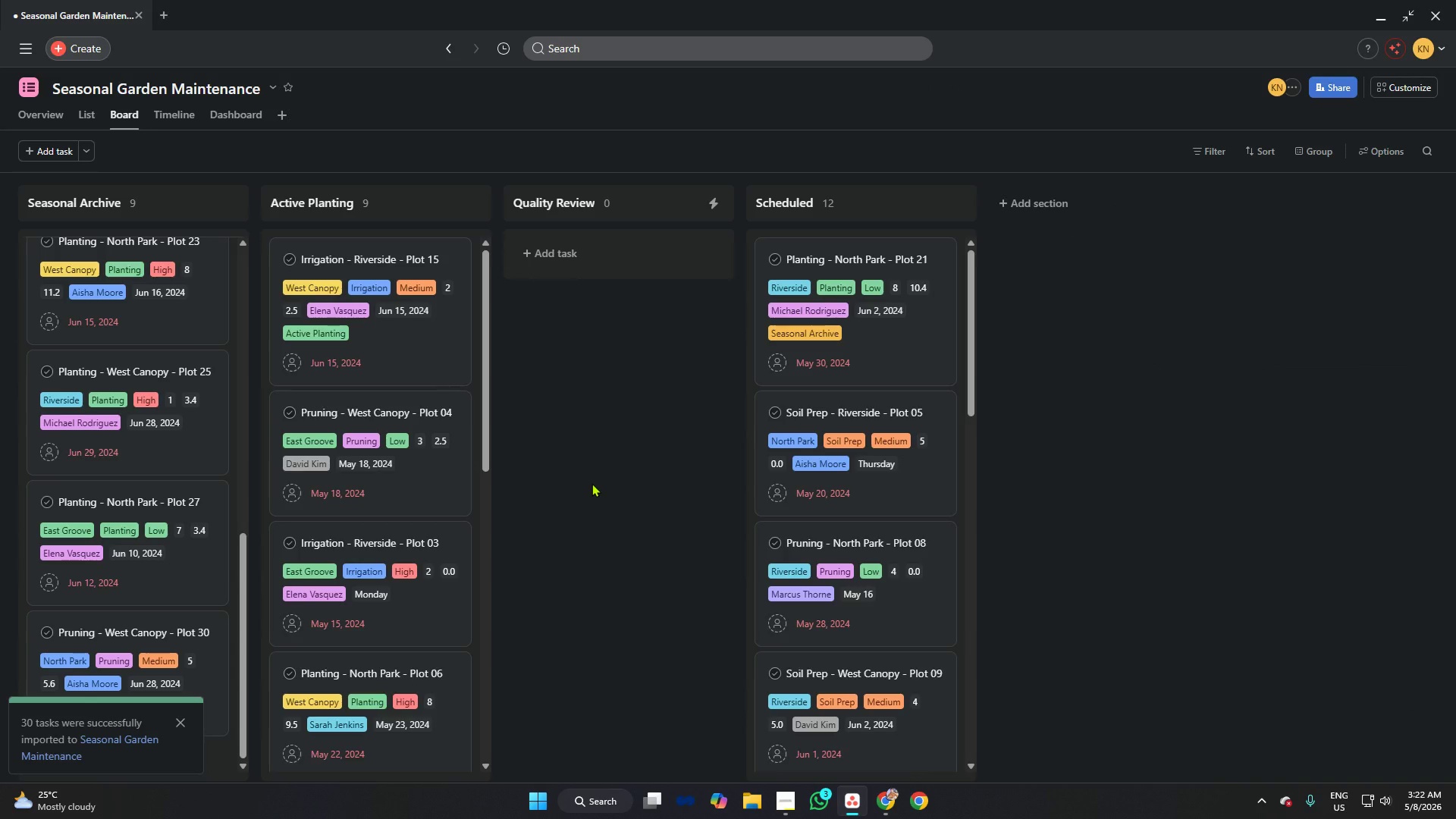 
left_click([286, 114])
 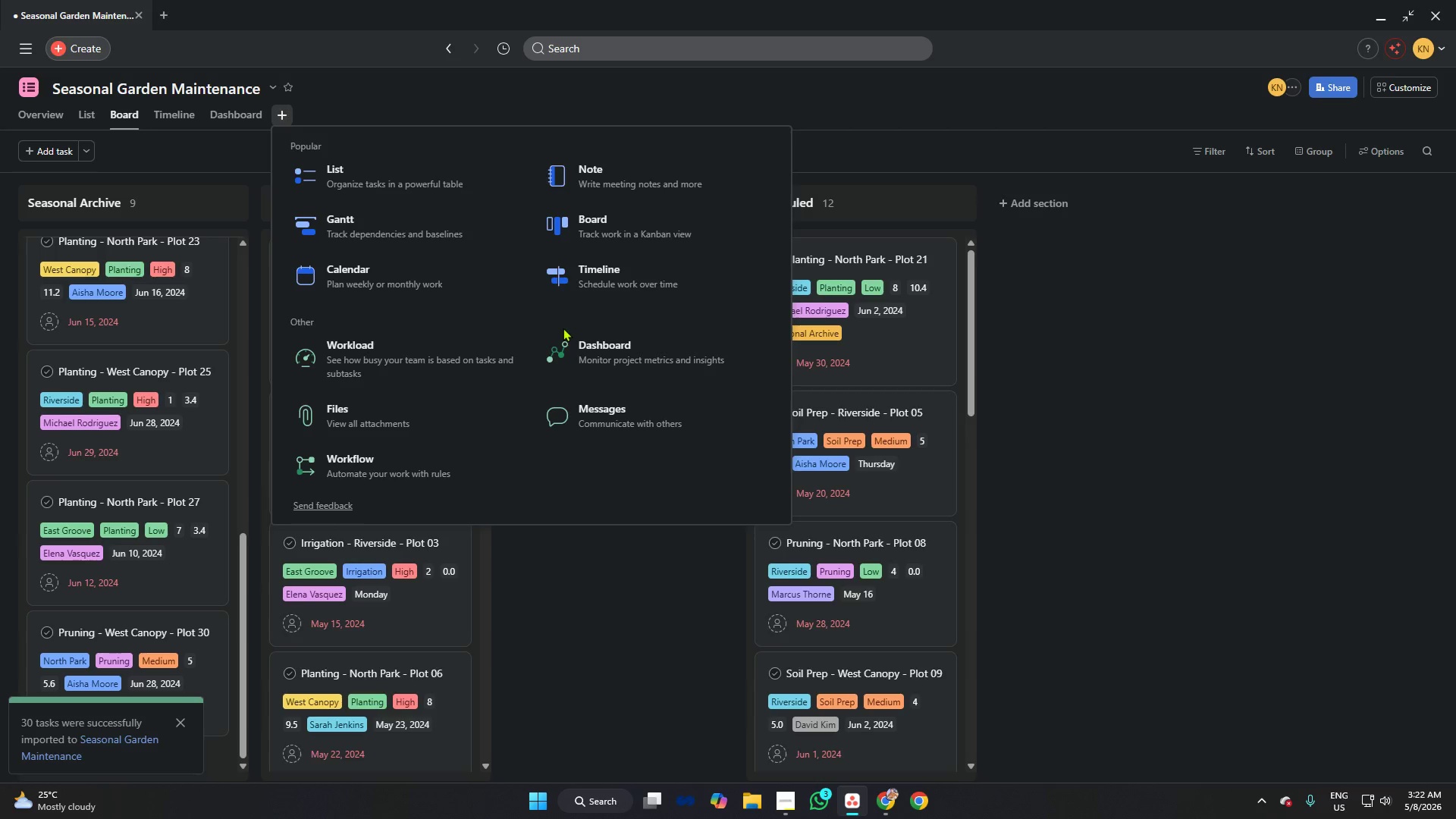 
left_click([363, 279])
 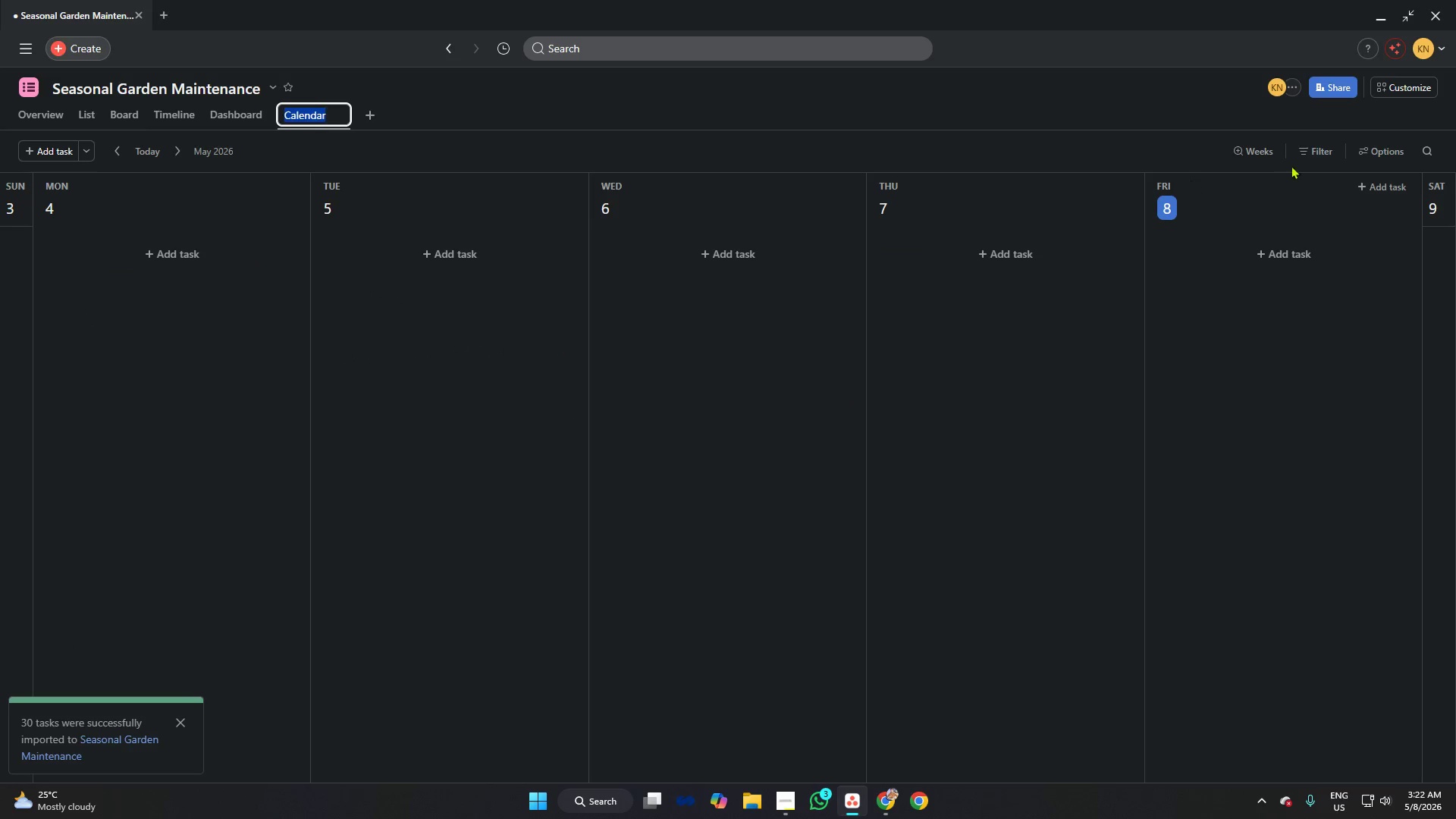 
left_click([1270, 148])
 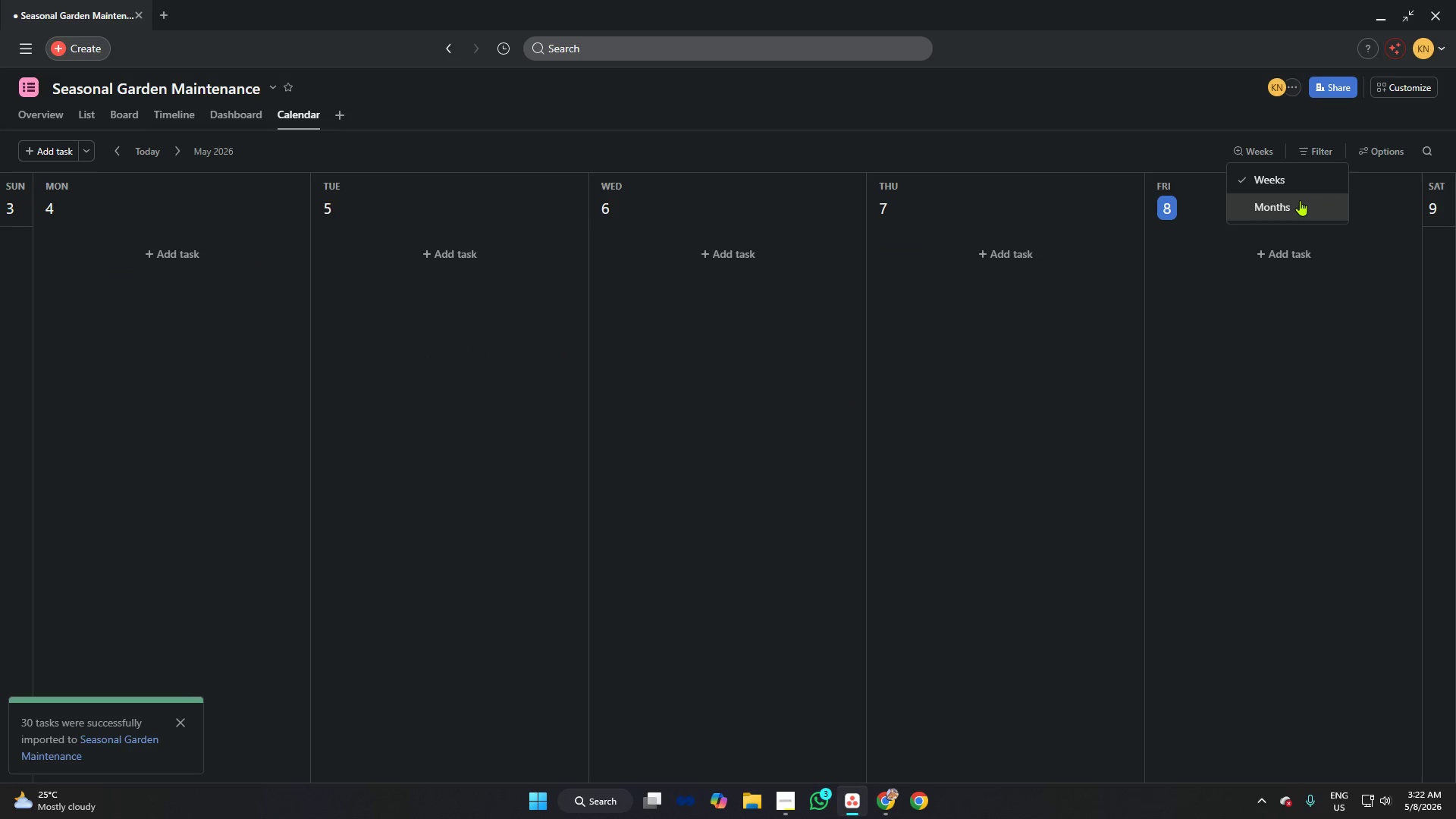 
left_click([1300, 200])
 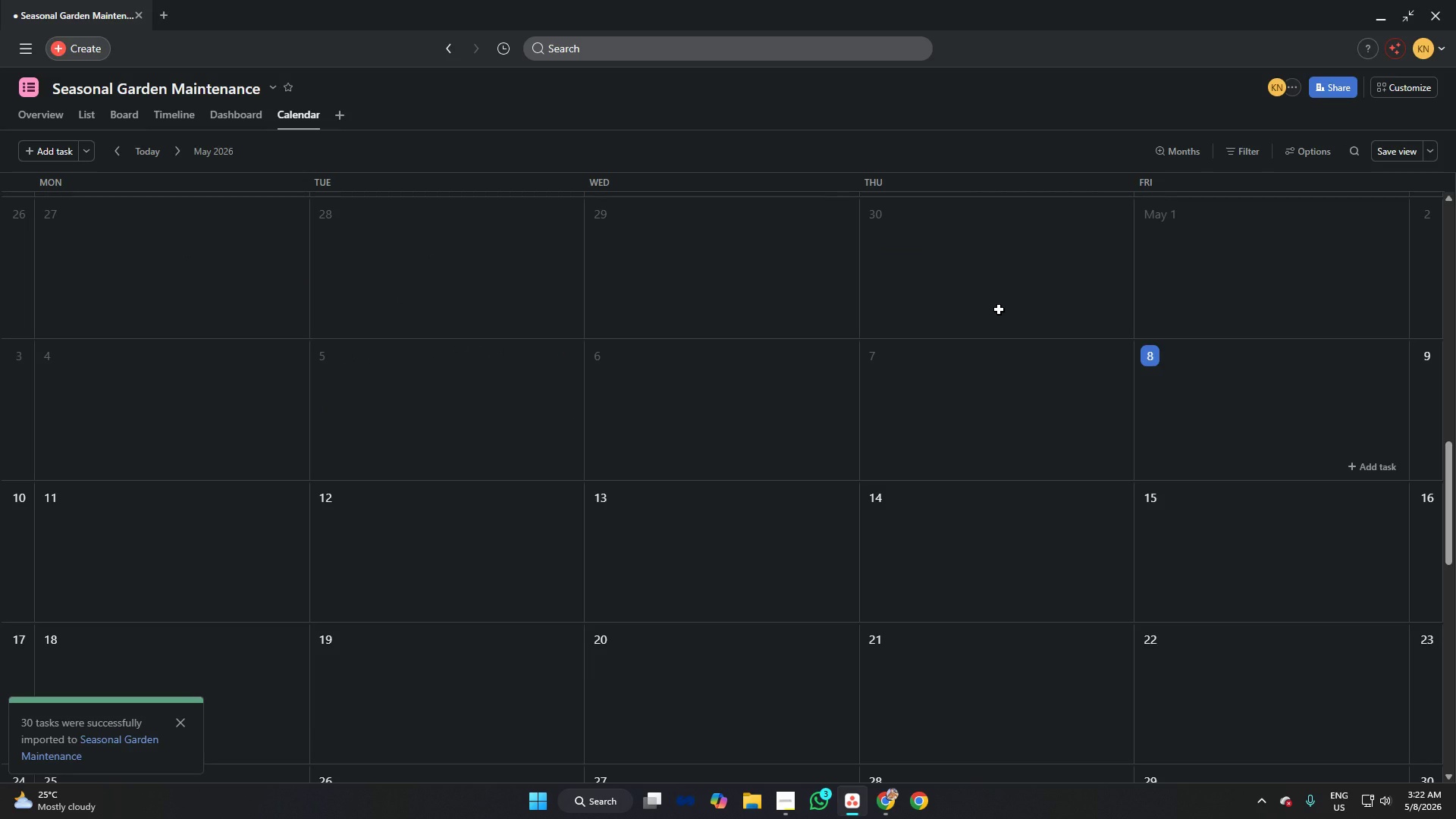 
scroll: coordinate [925, 359], scroll_direction: down, amount: 26.0
 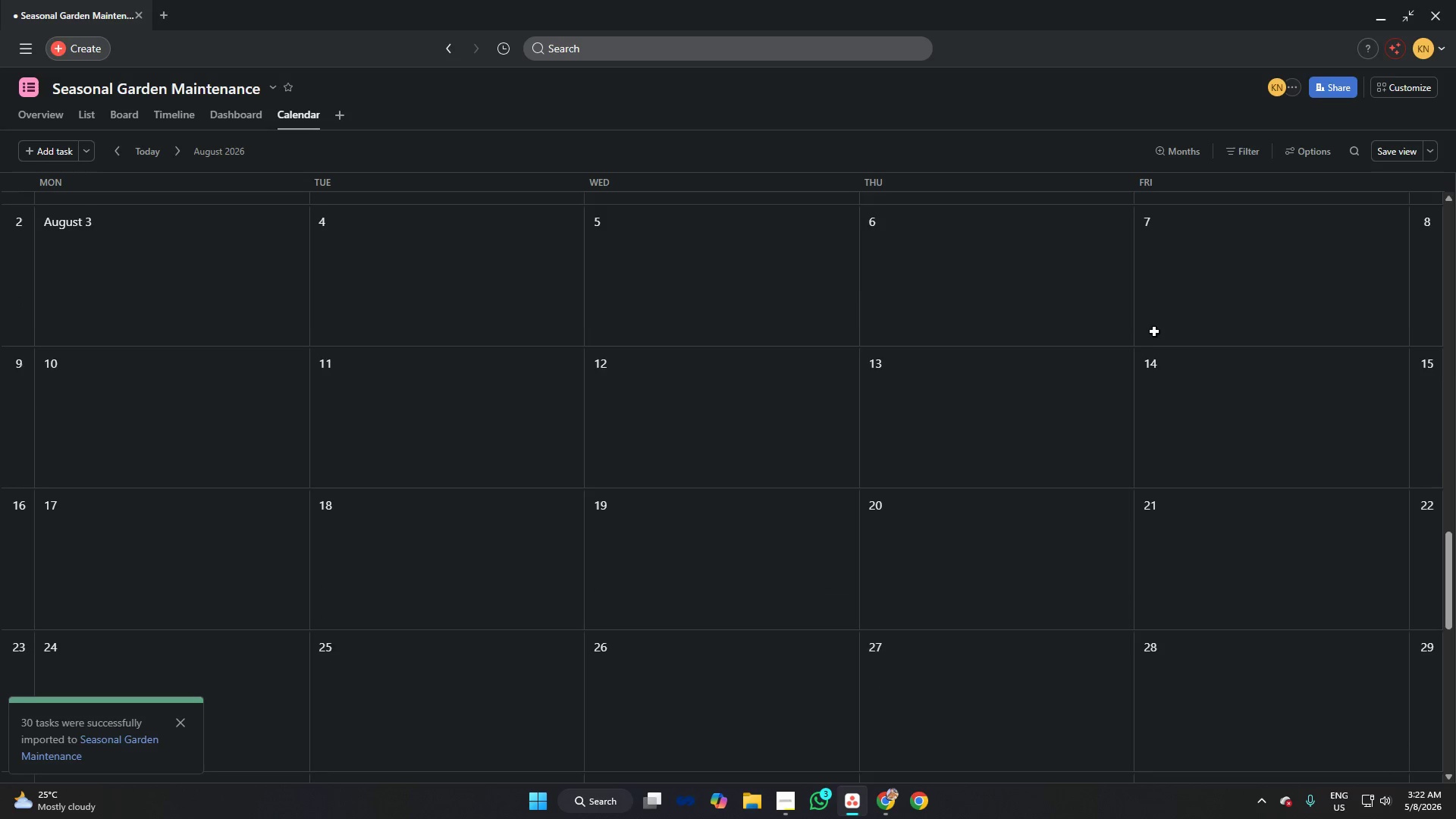 
scroll: coordinate [1168, 288], scroll_direction: up, amount: 6.0
 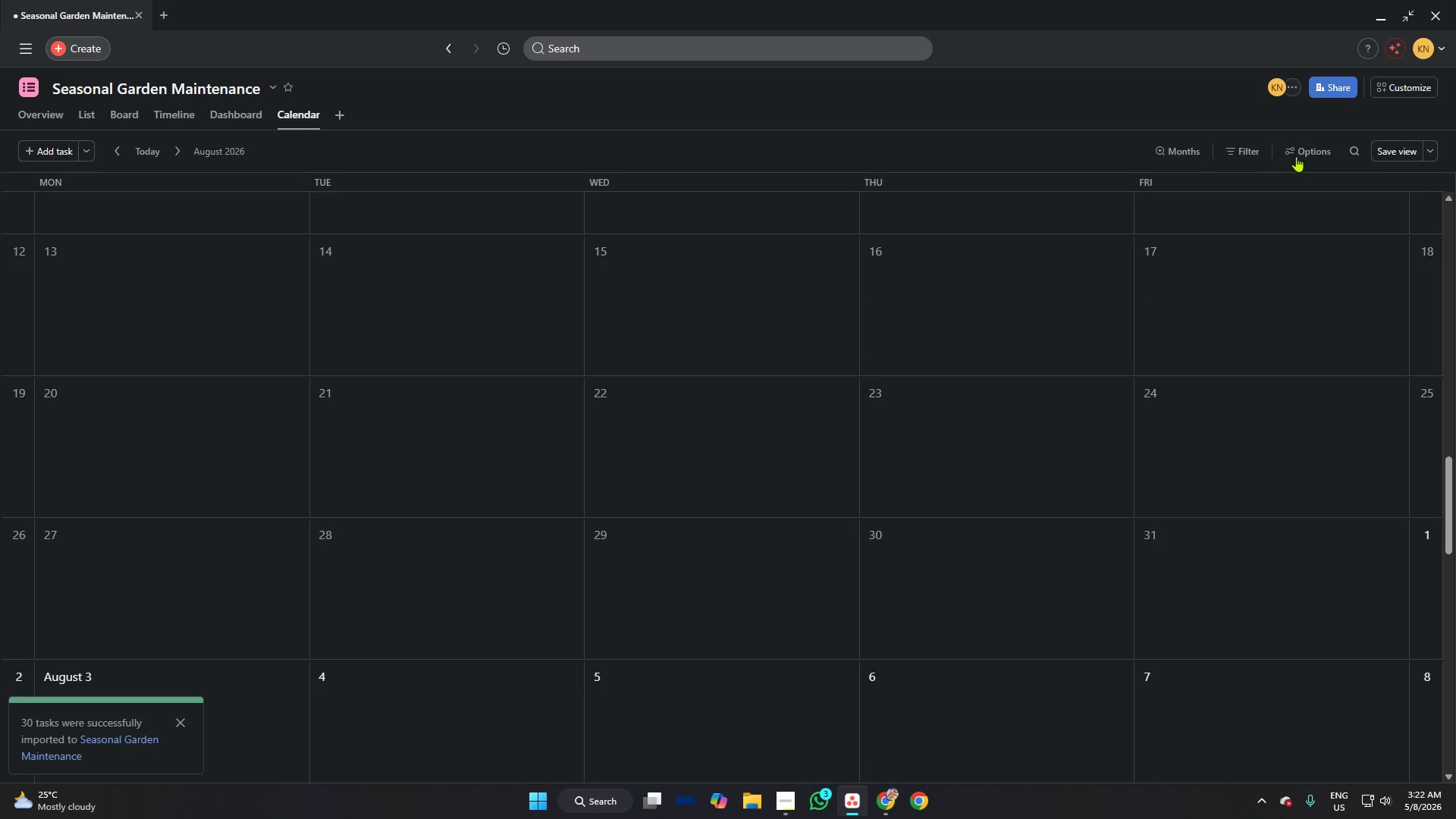 
left_click([1299, 152])
 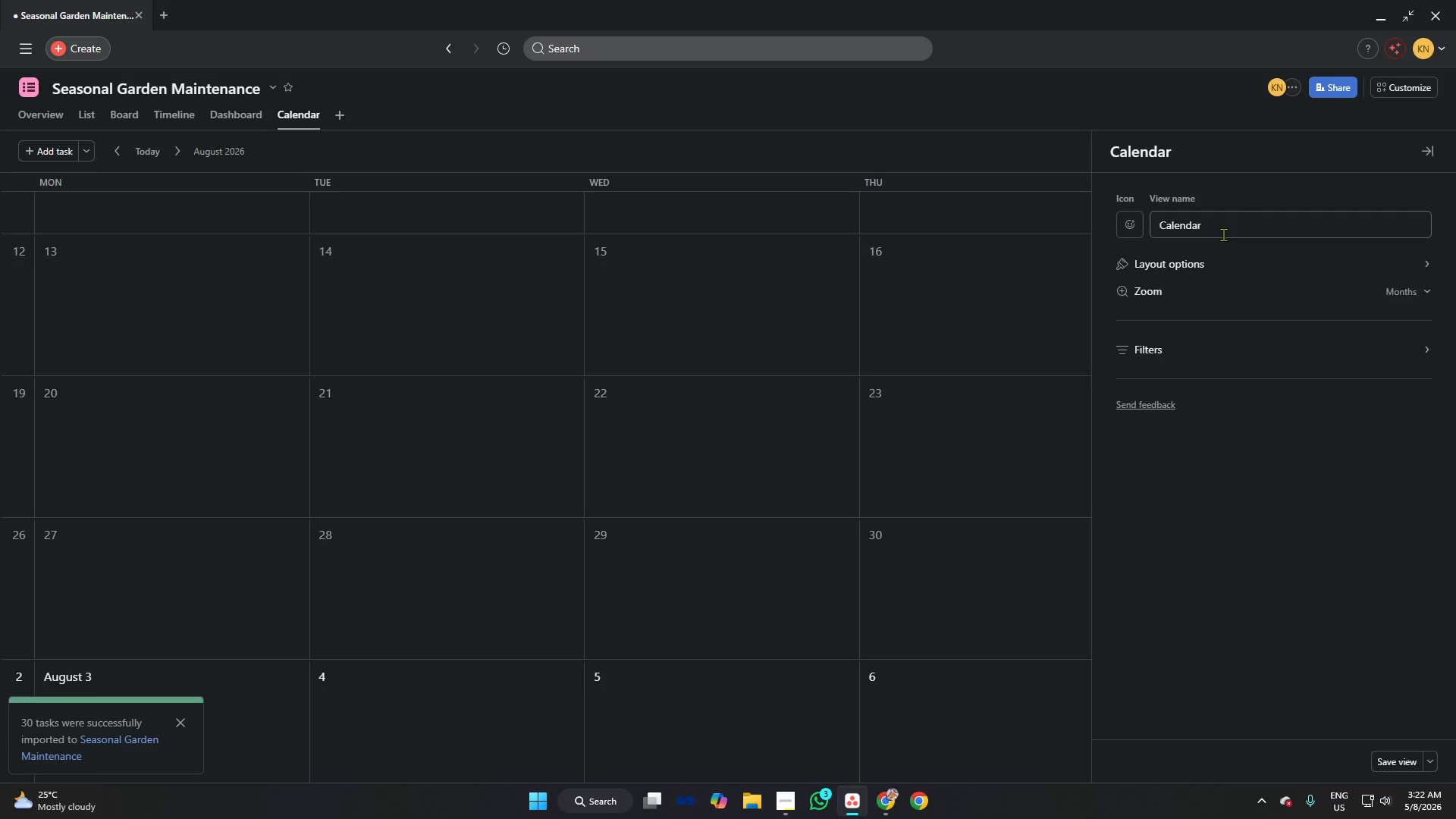 
left_click([1050, 108])
 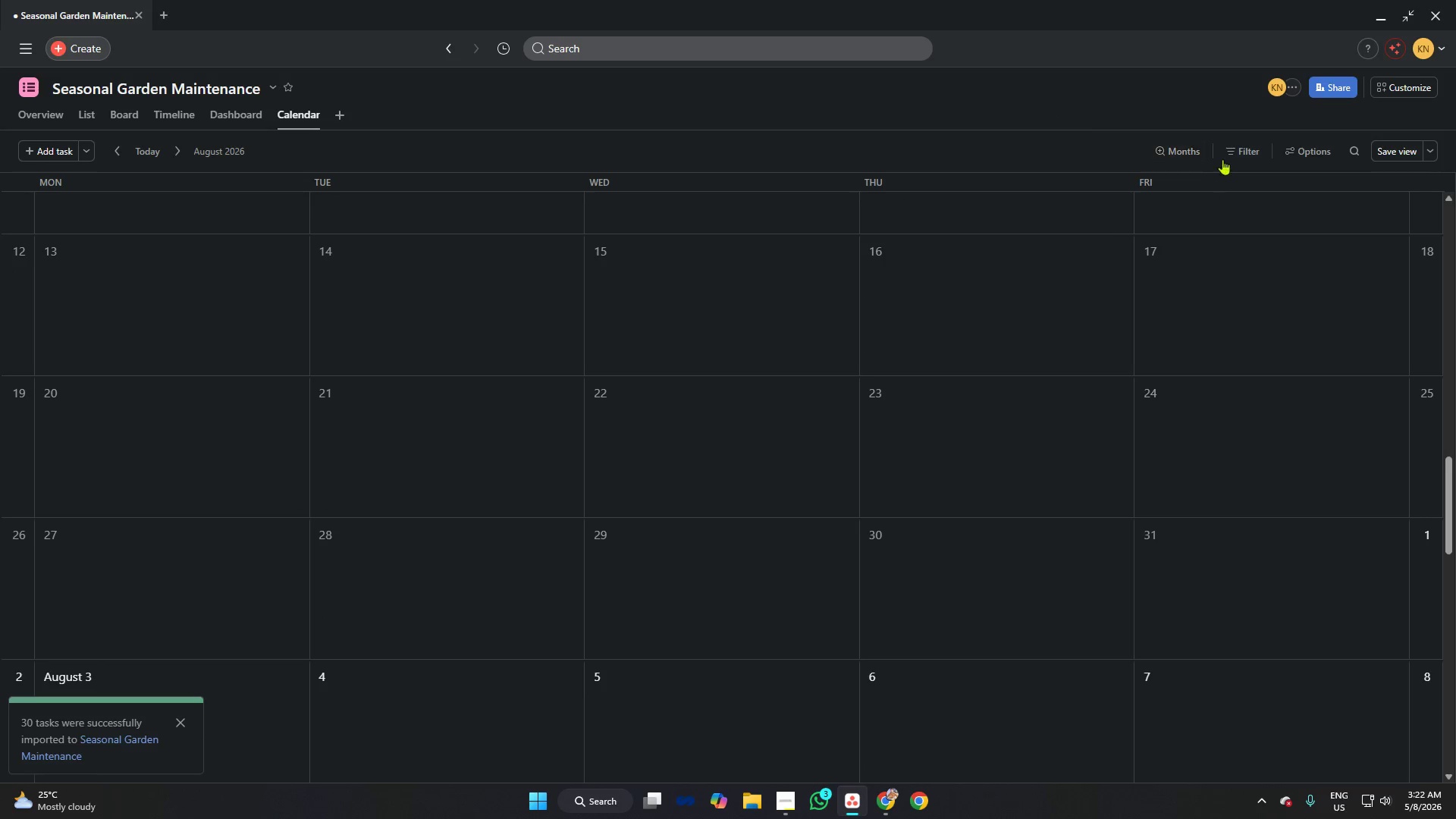 
left_click([1226, 155])
 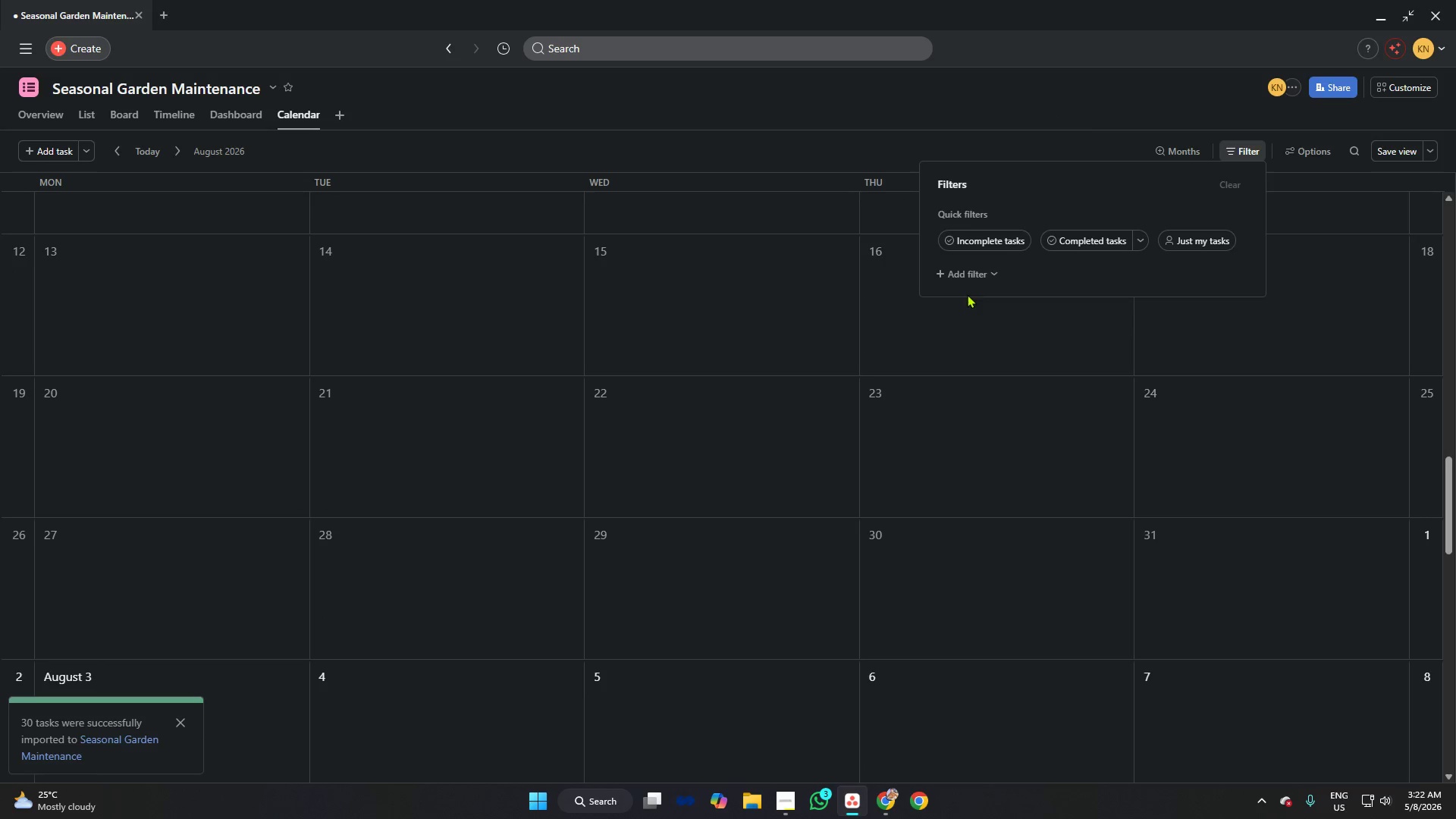 
left_click([967, 273])
 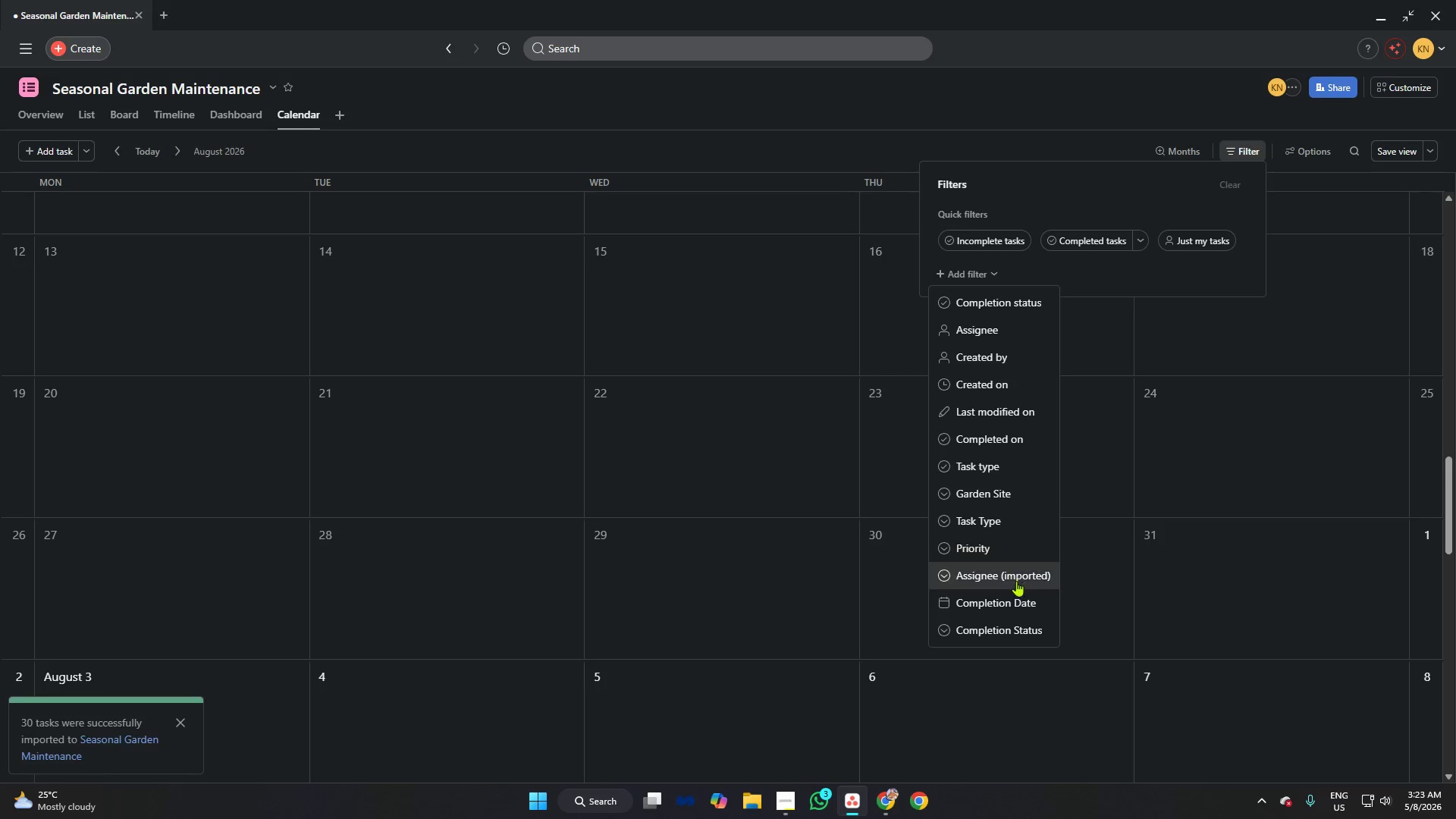 
wait(6.28)
 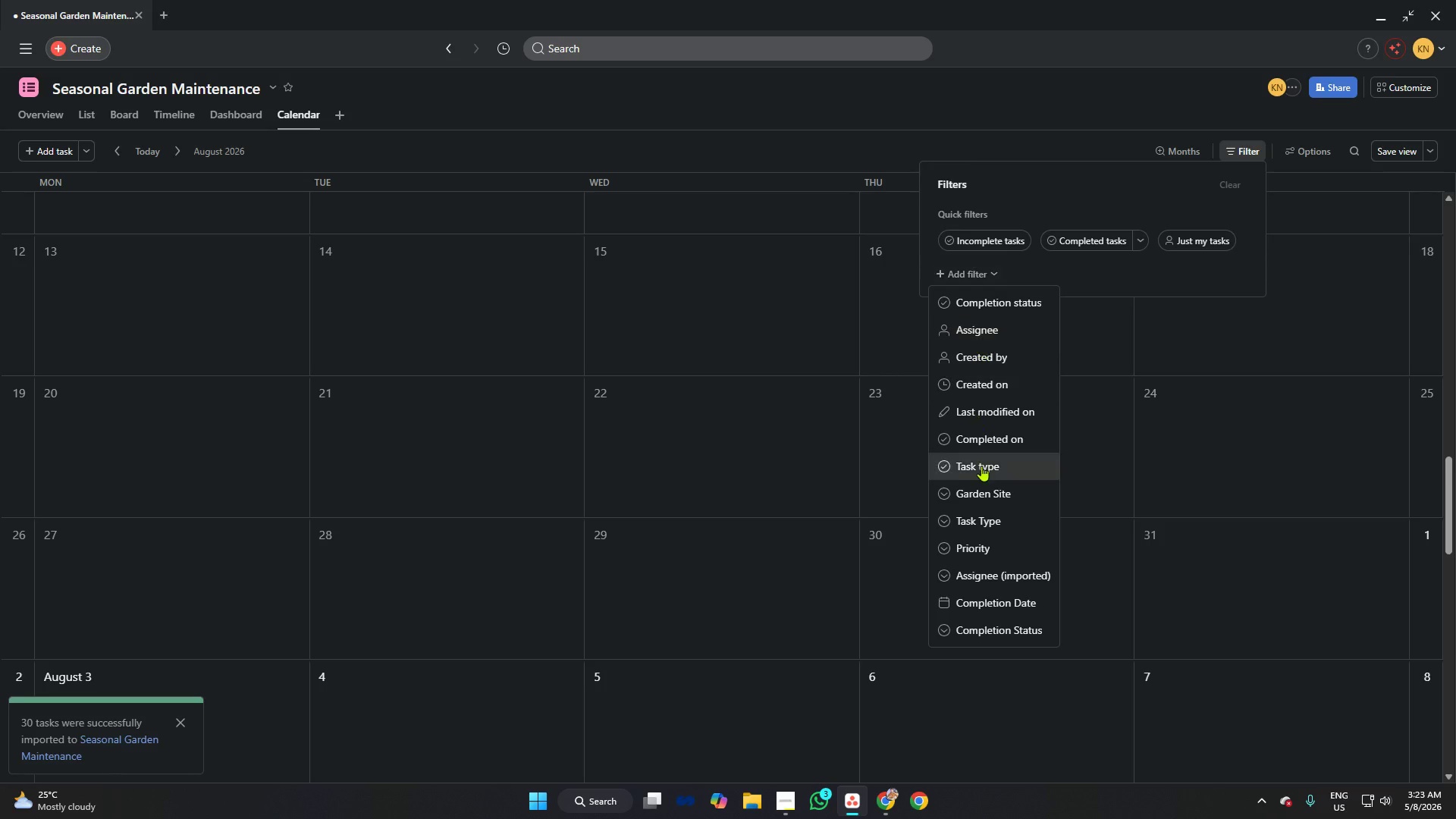 
left_click([1006, 623])
 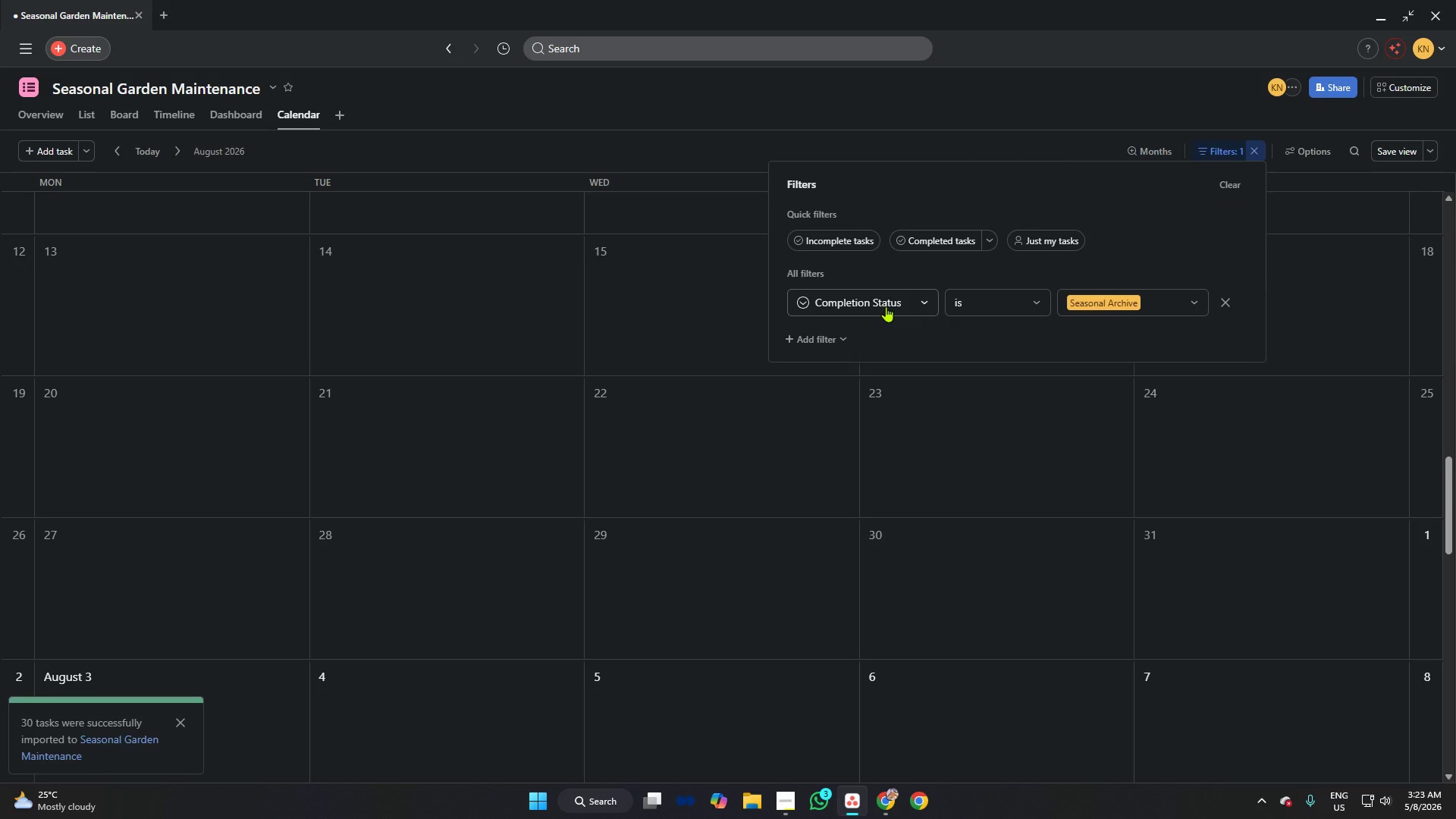 
left_click([886, 306])
 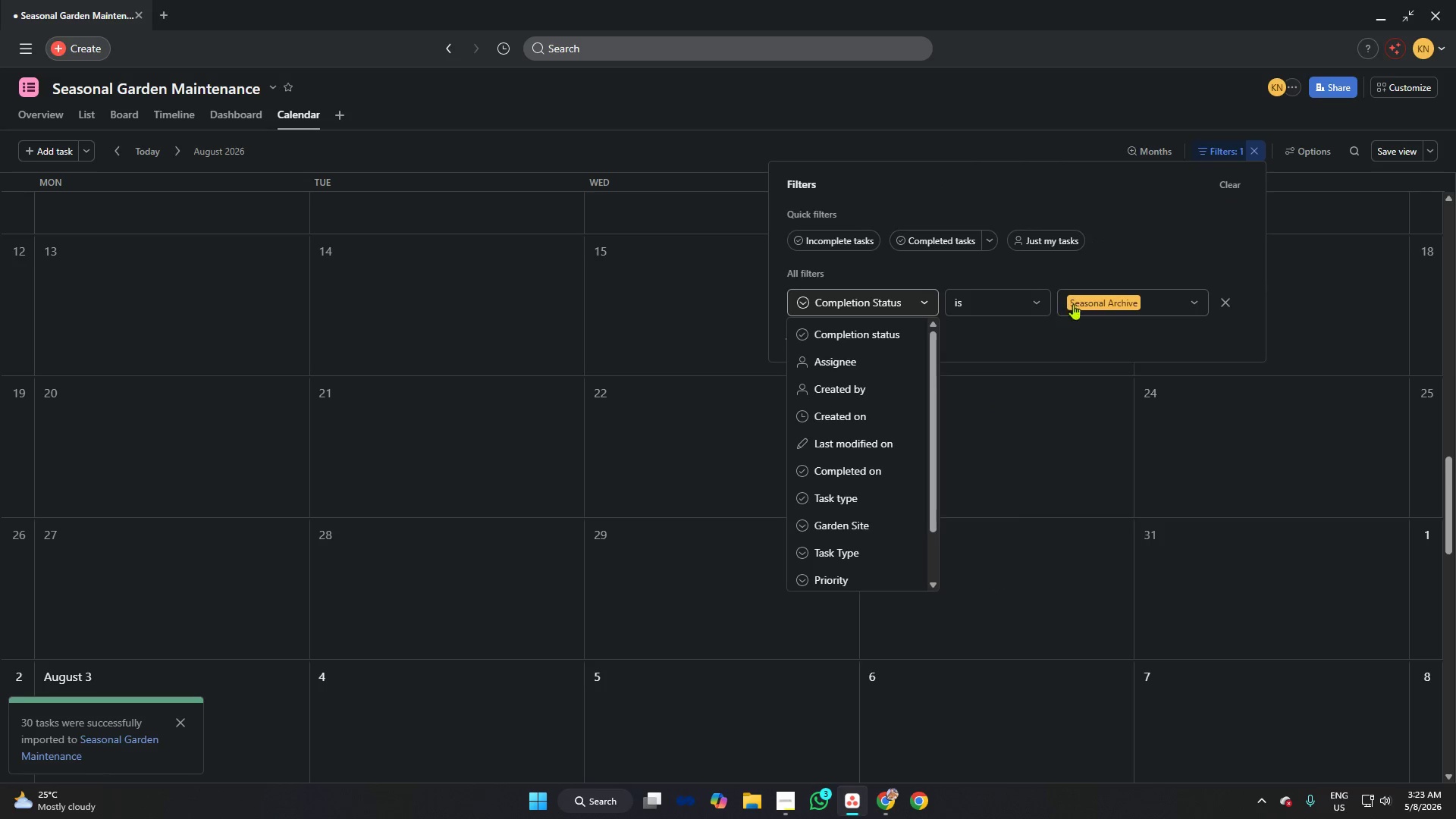 
left_click([1097, 297])
 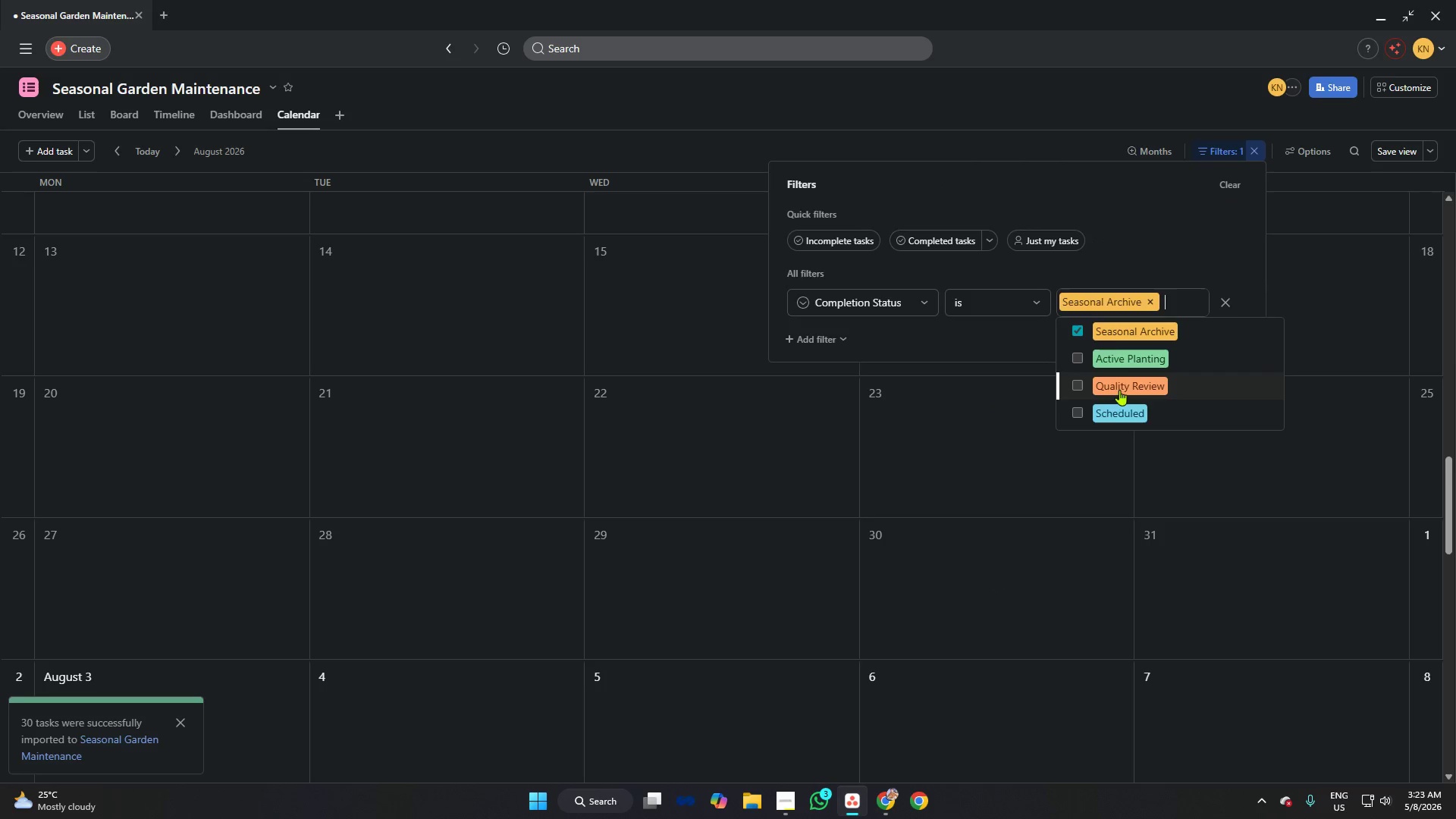 
left_click([1119, 363])
 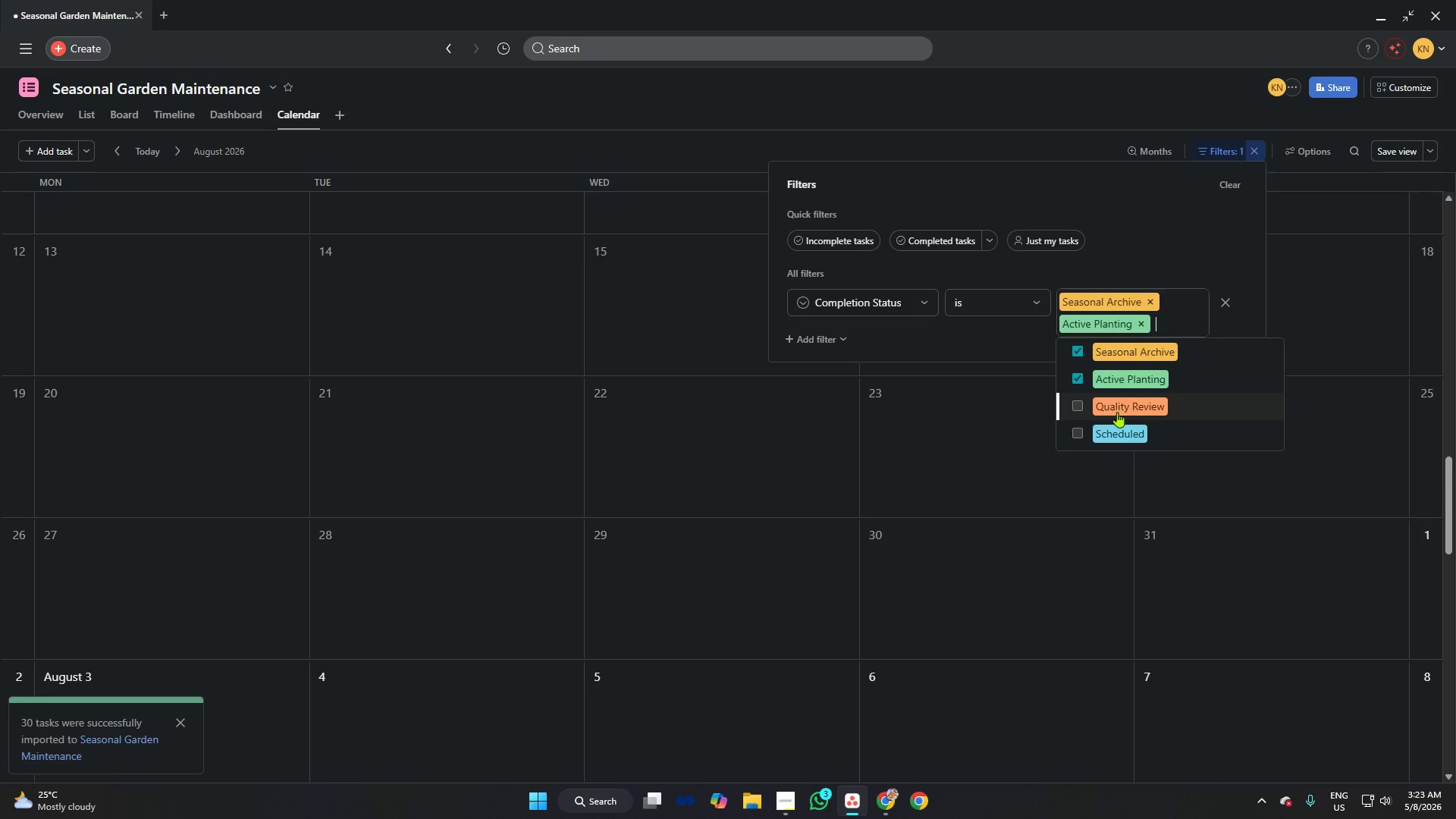 
double_click([1116, 425])
 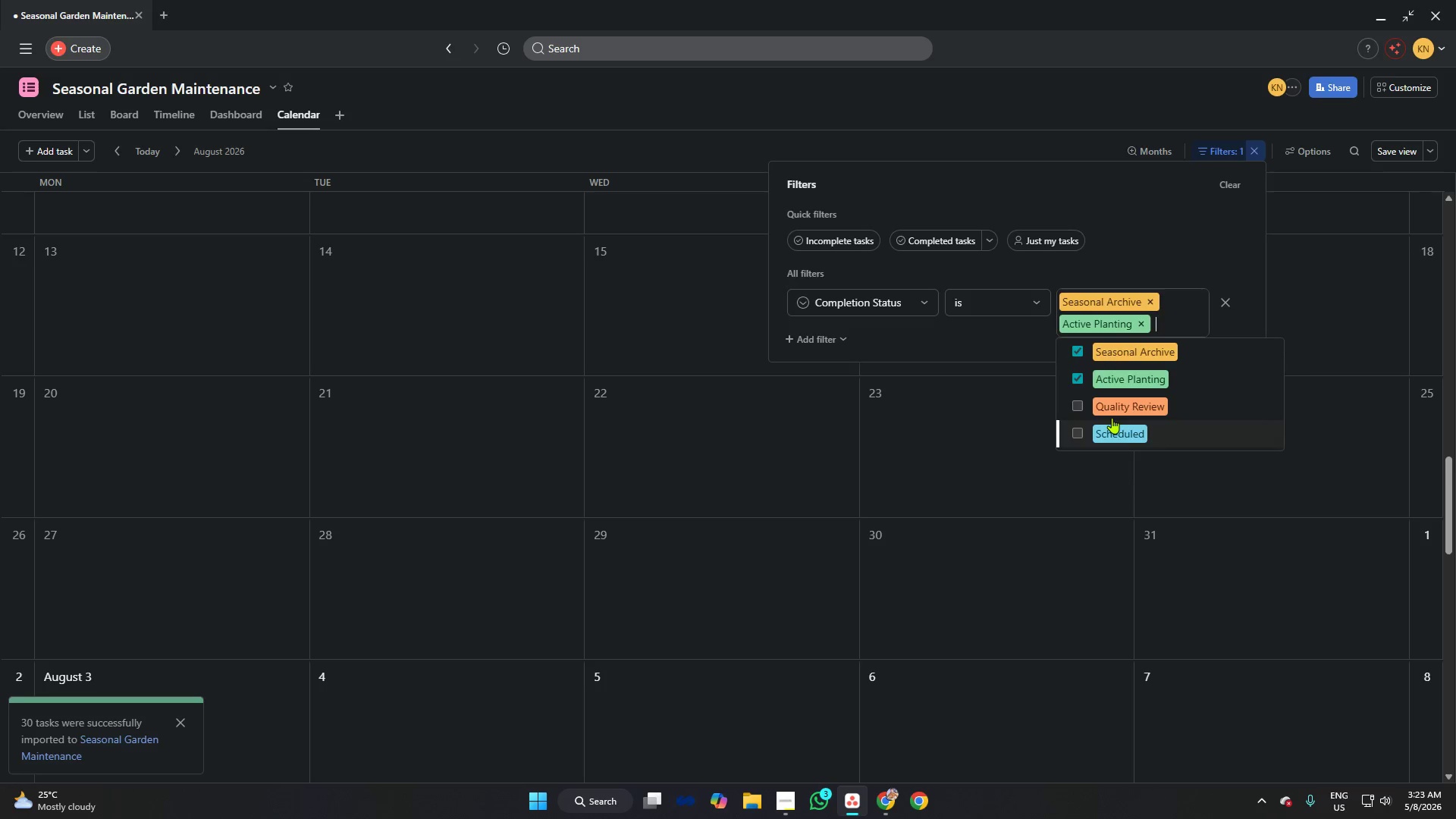 
left_click([1115, 402])
 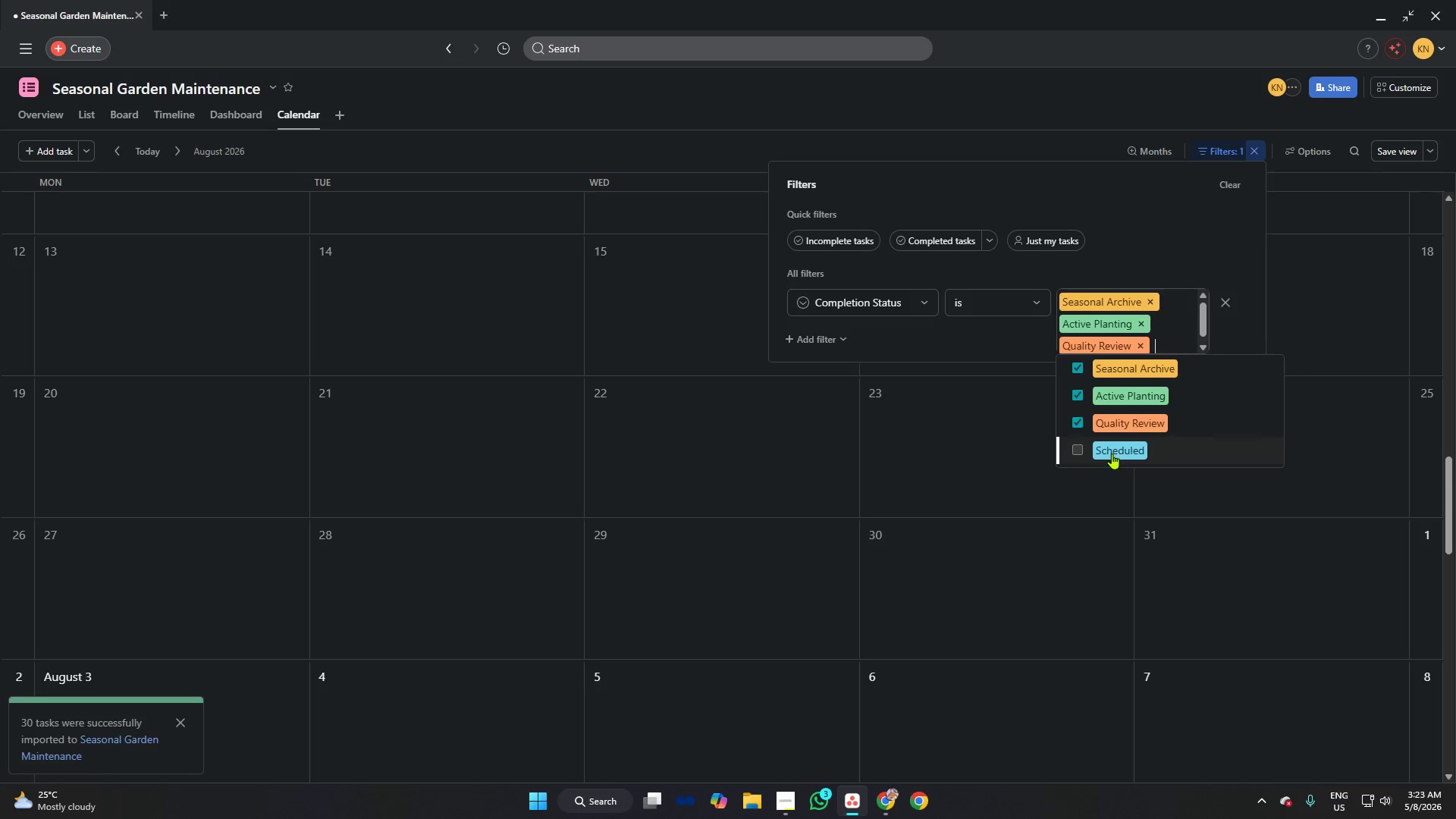 
left_click([1112, 453])
 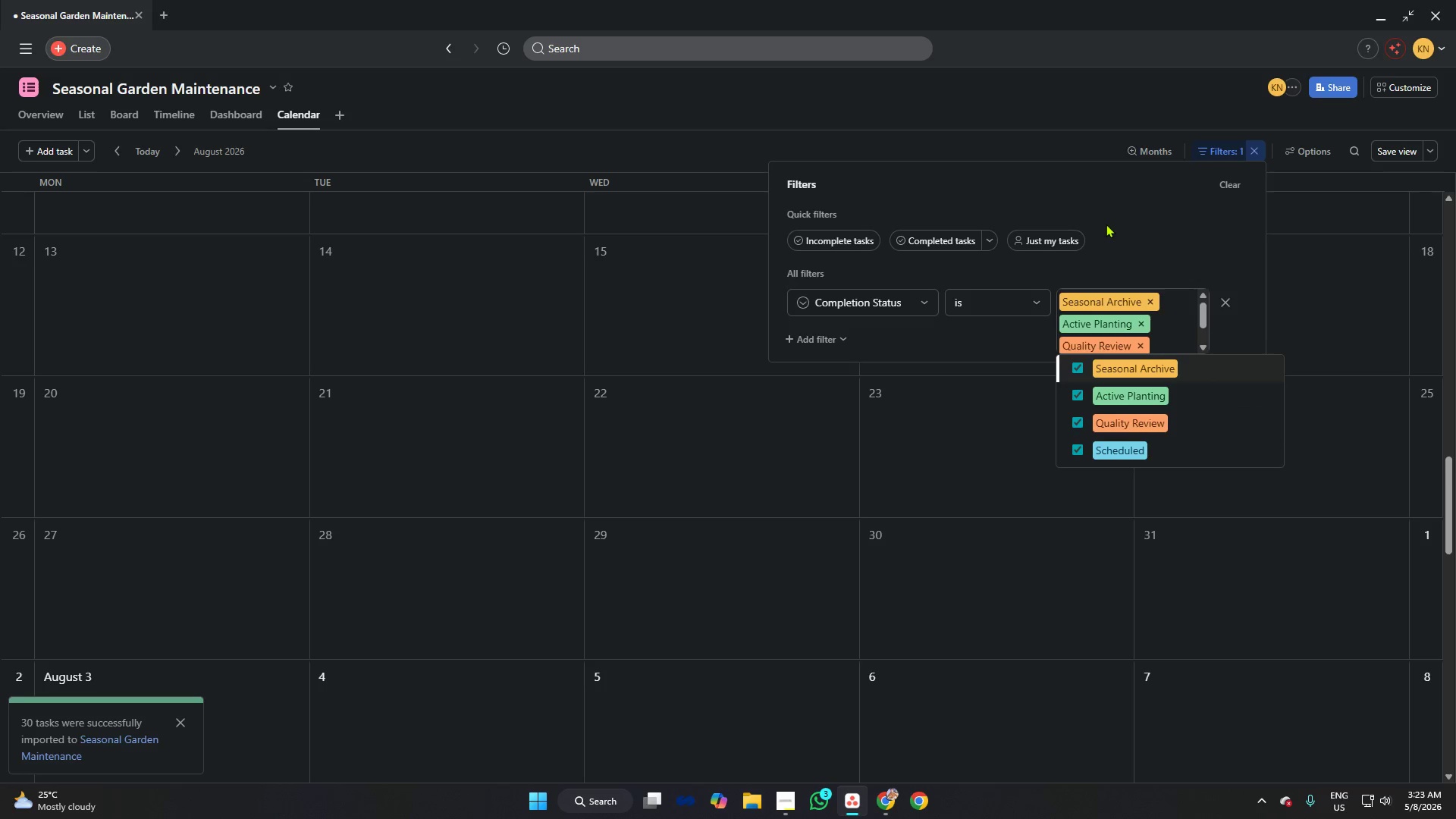 
left_click([1107, 224])
 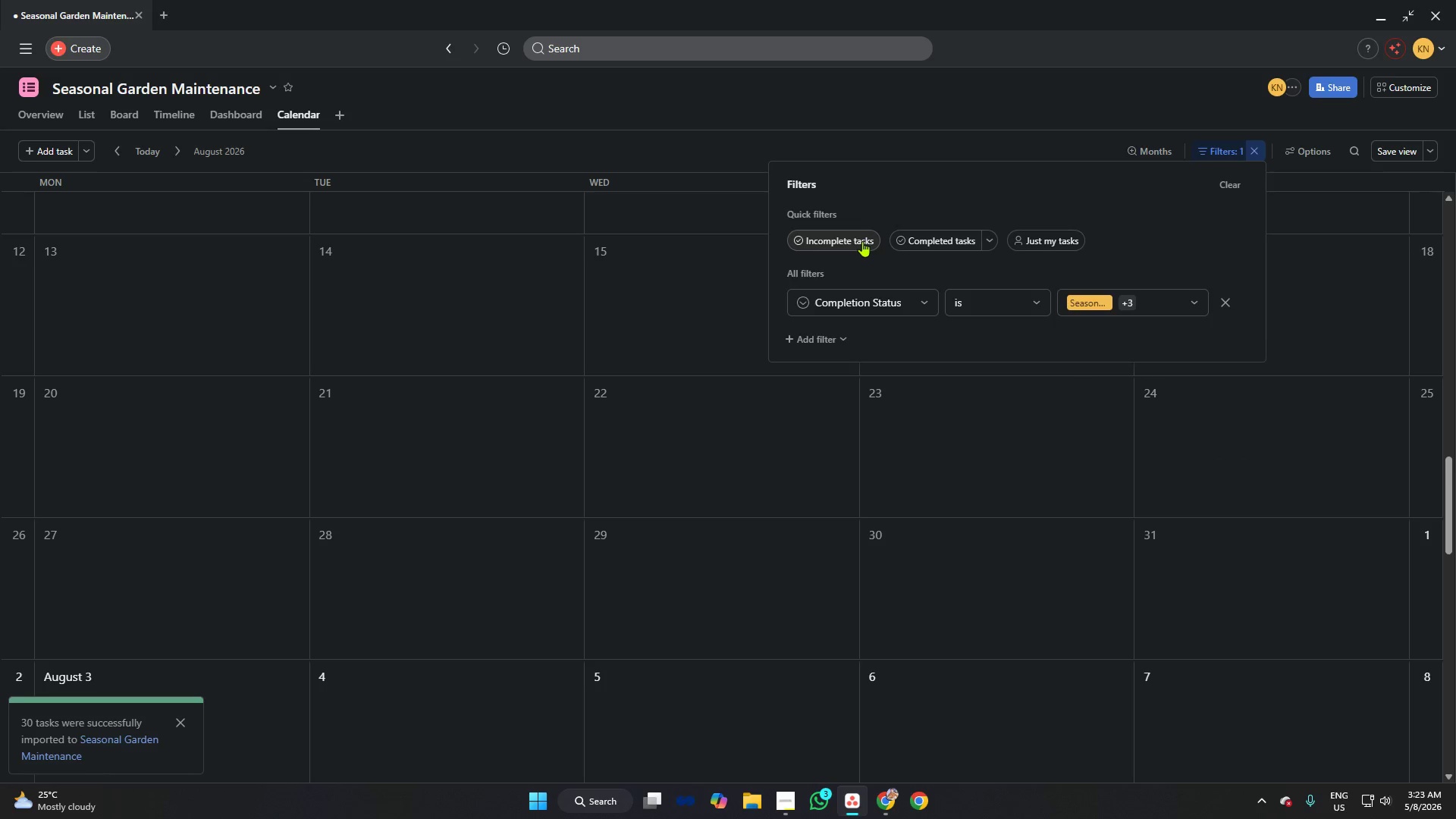 
left_click([862, 241])
 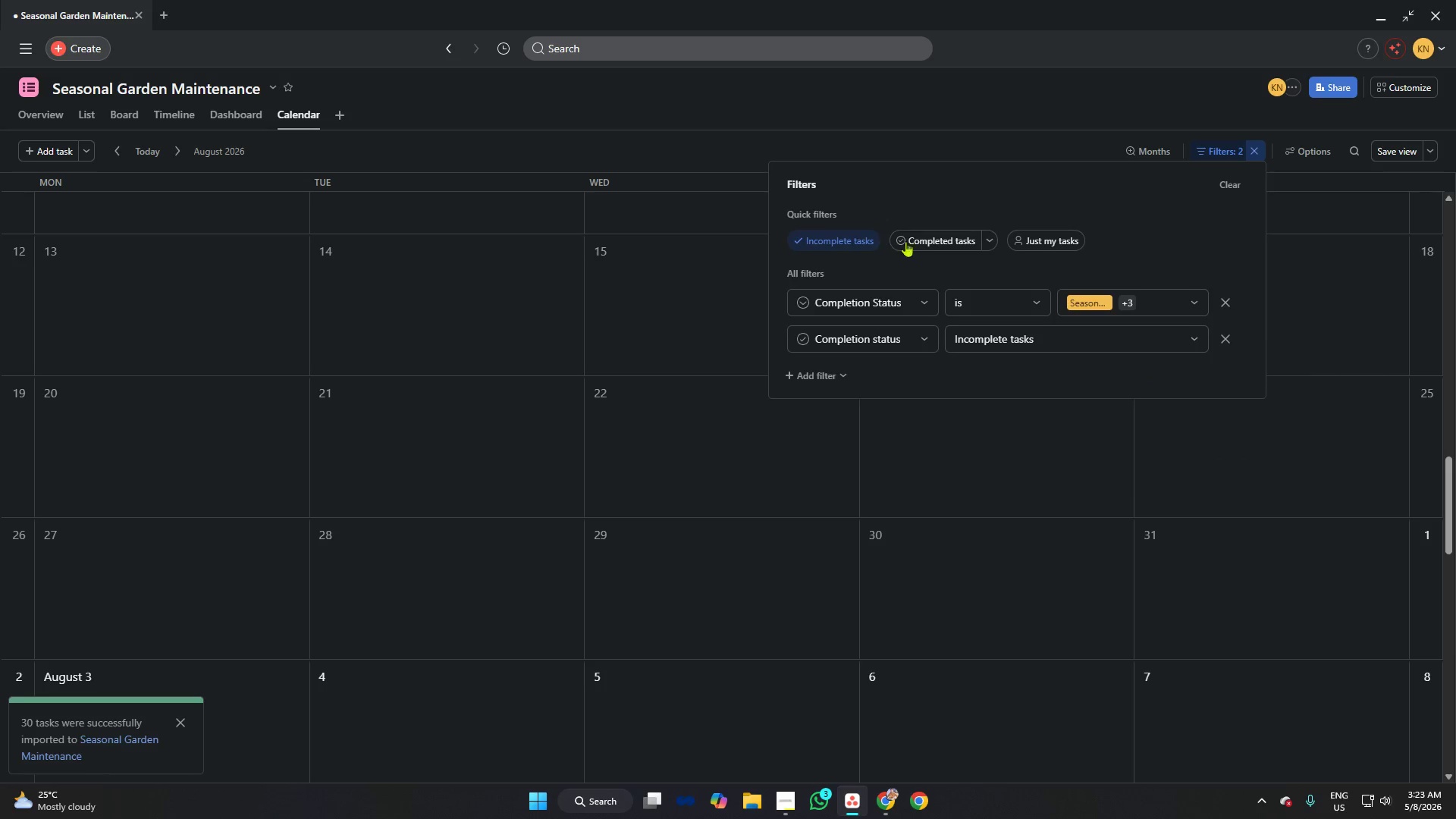 
left_click([941, 241])
 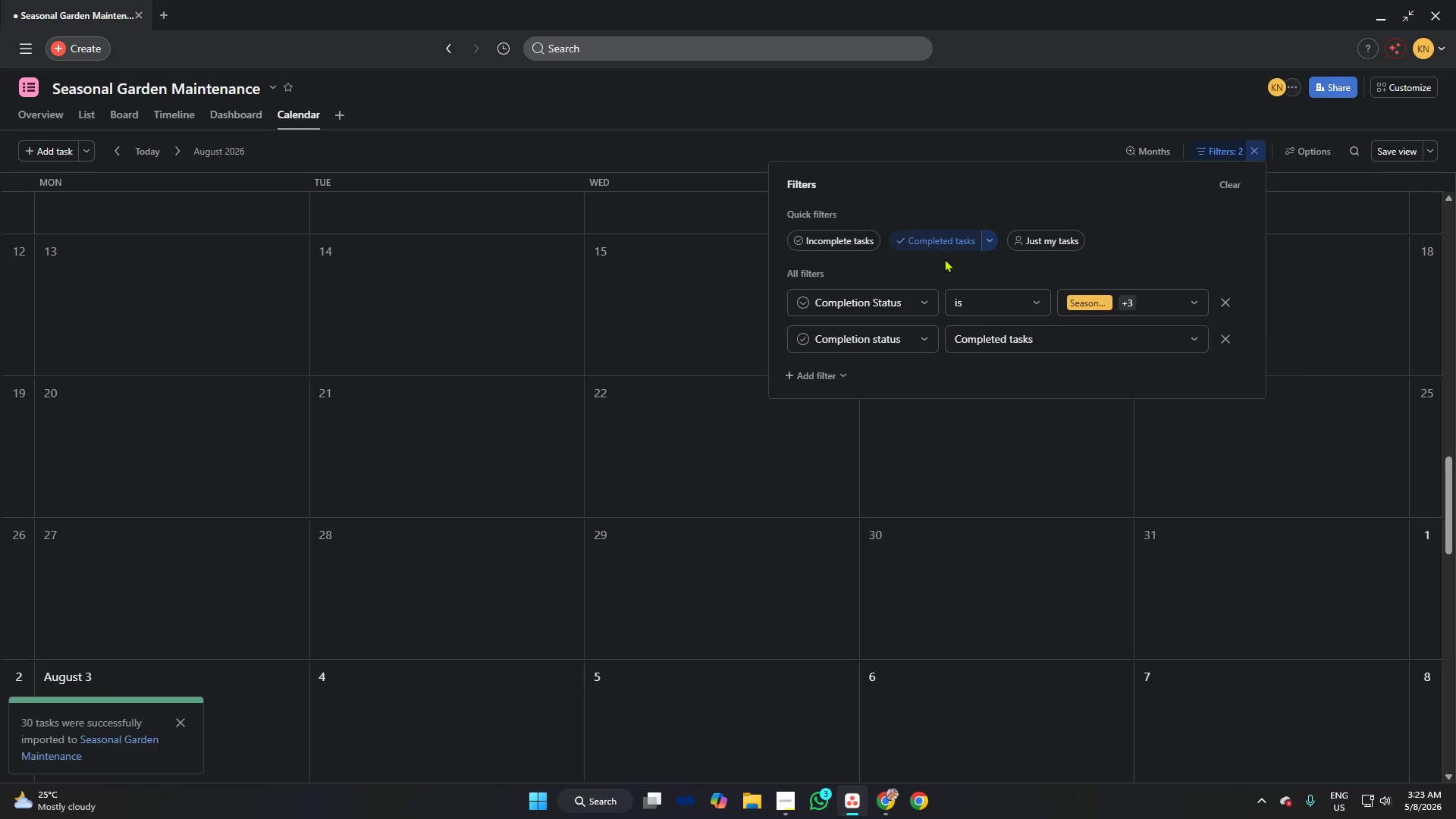 
left_click([1008, 338])
 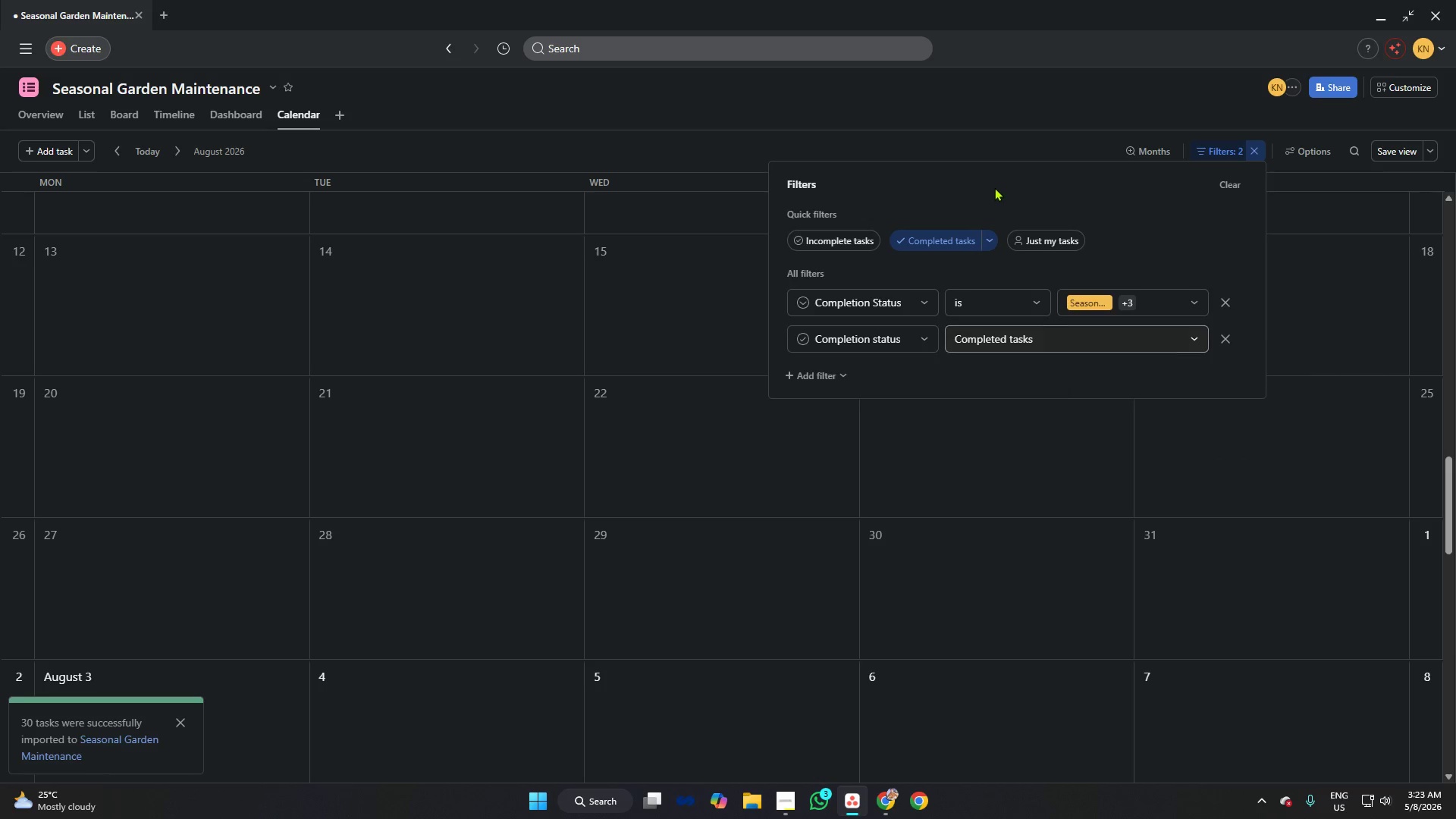 
double_click([1189, 124])
 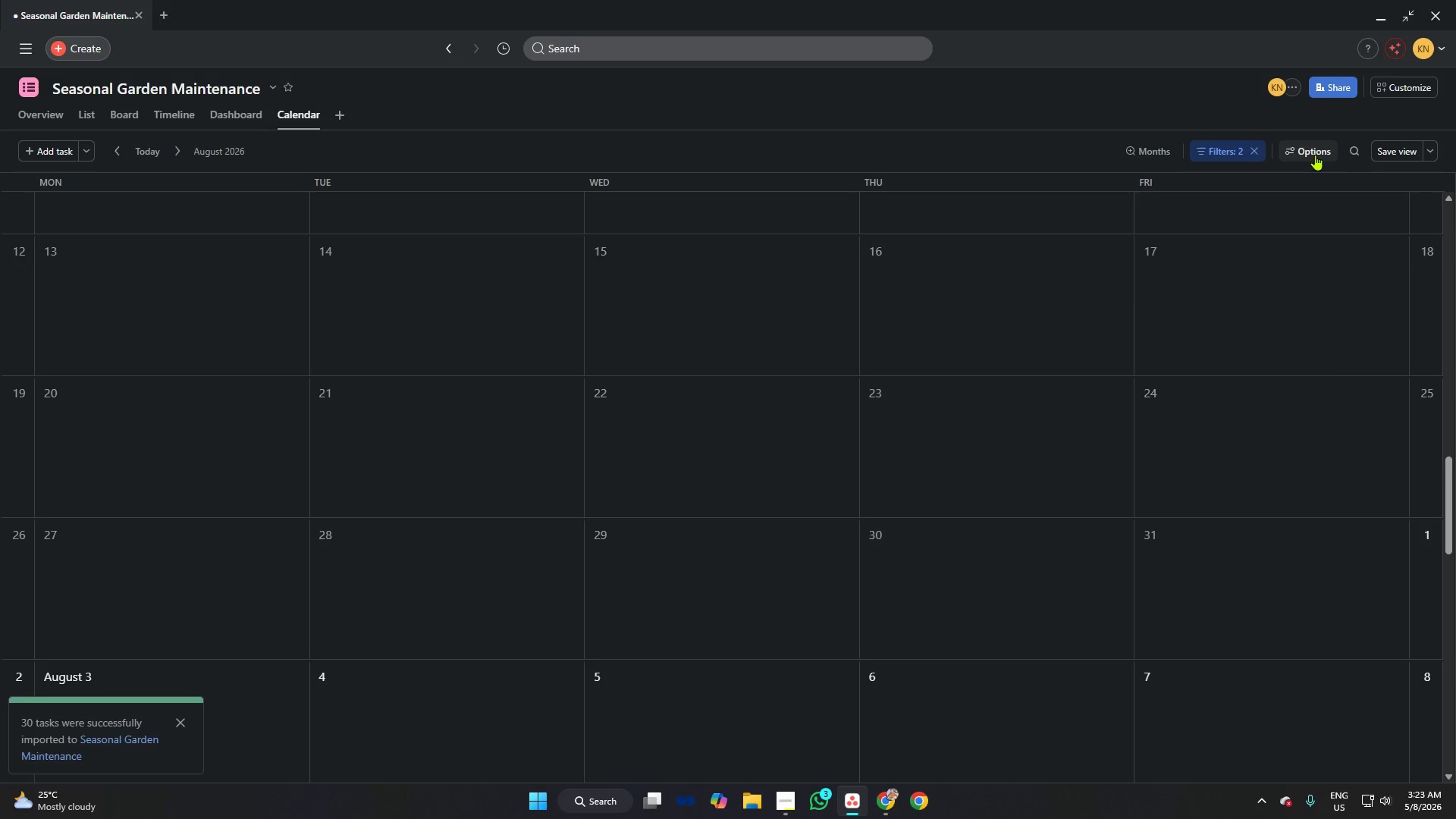 
left_click([1315, 155])
 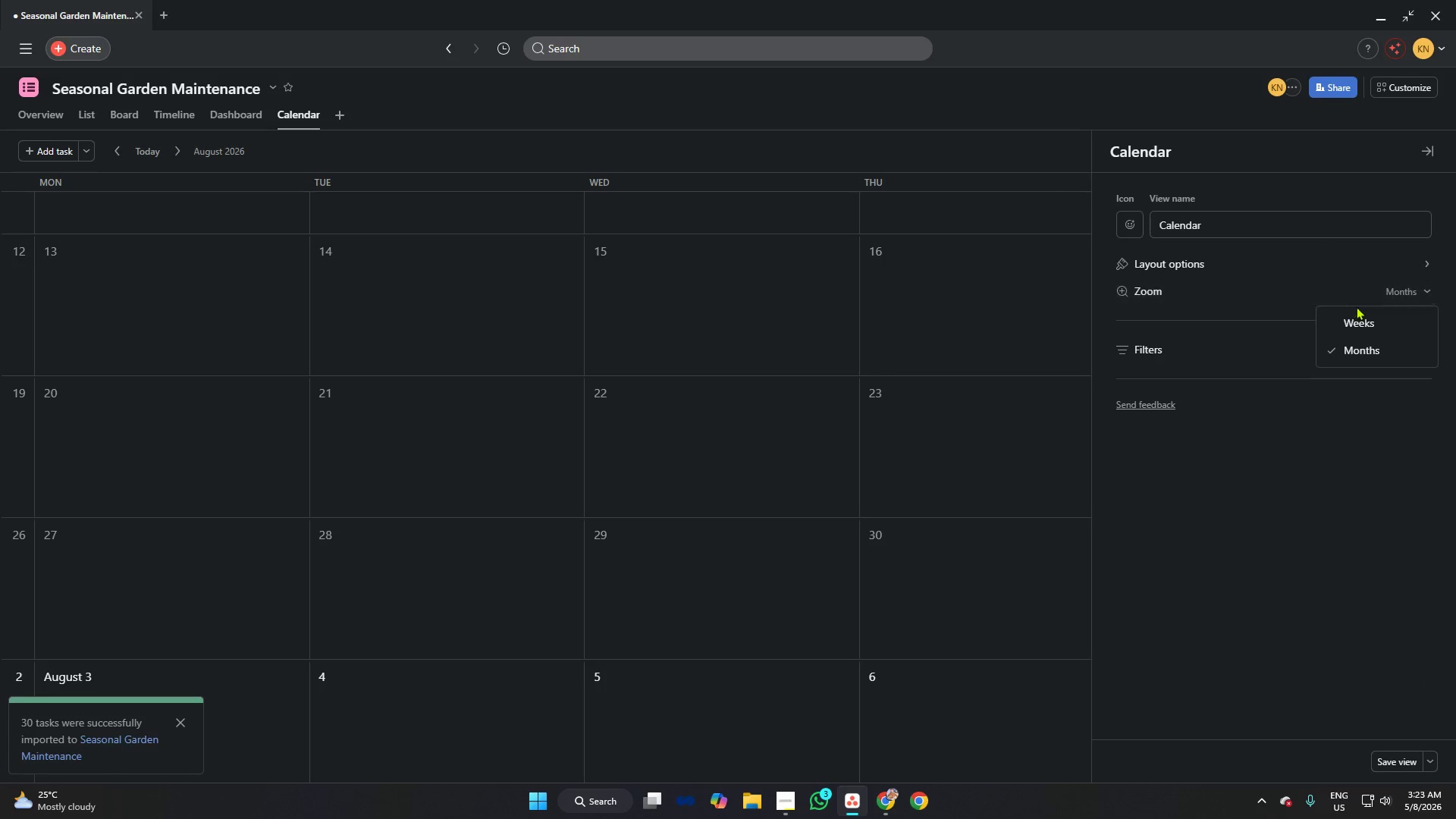 
left_click([1345, 359])
 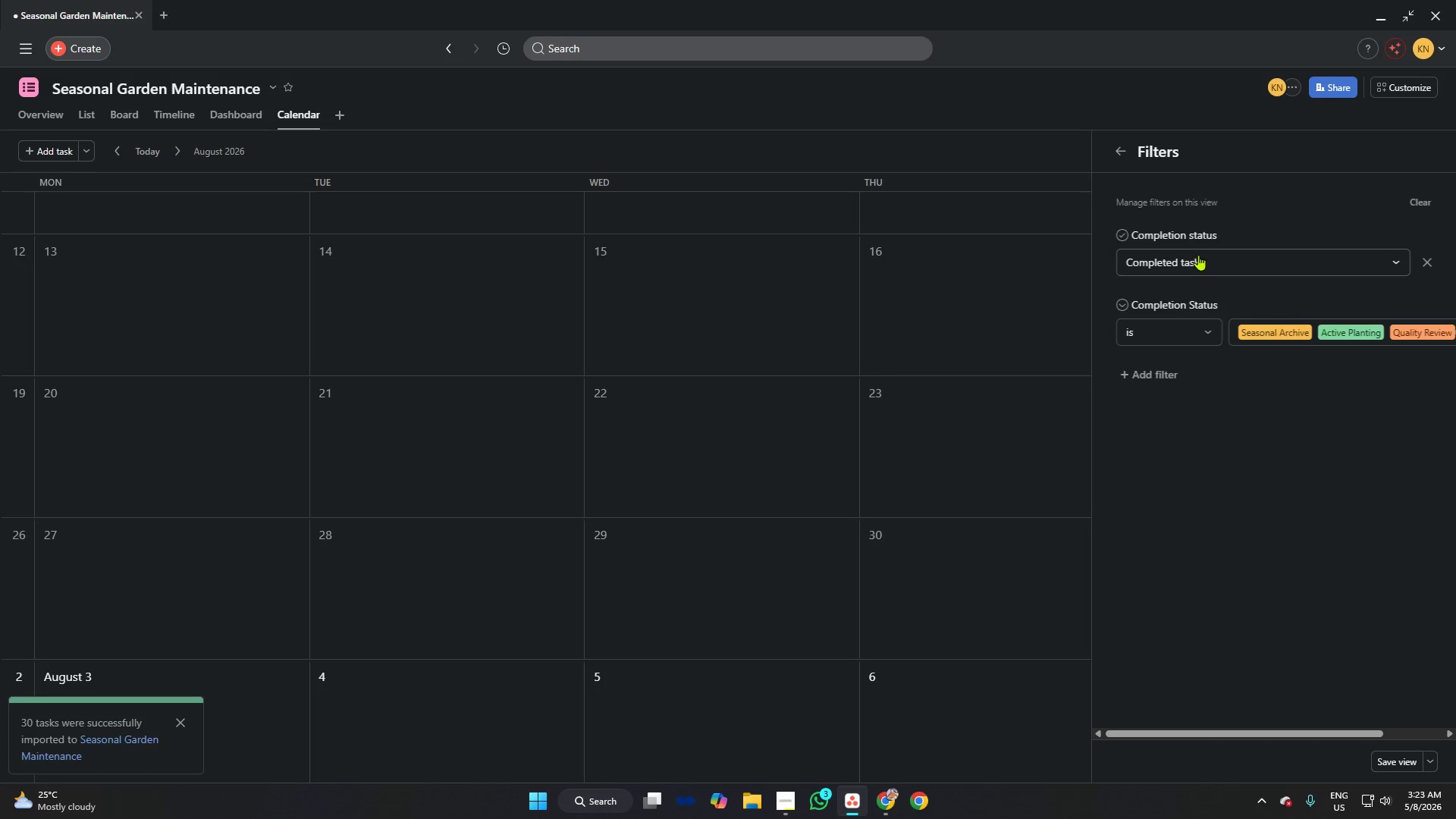 
left_click([1122, 147])
 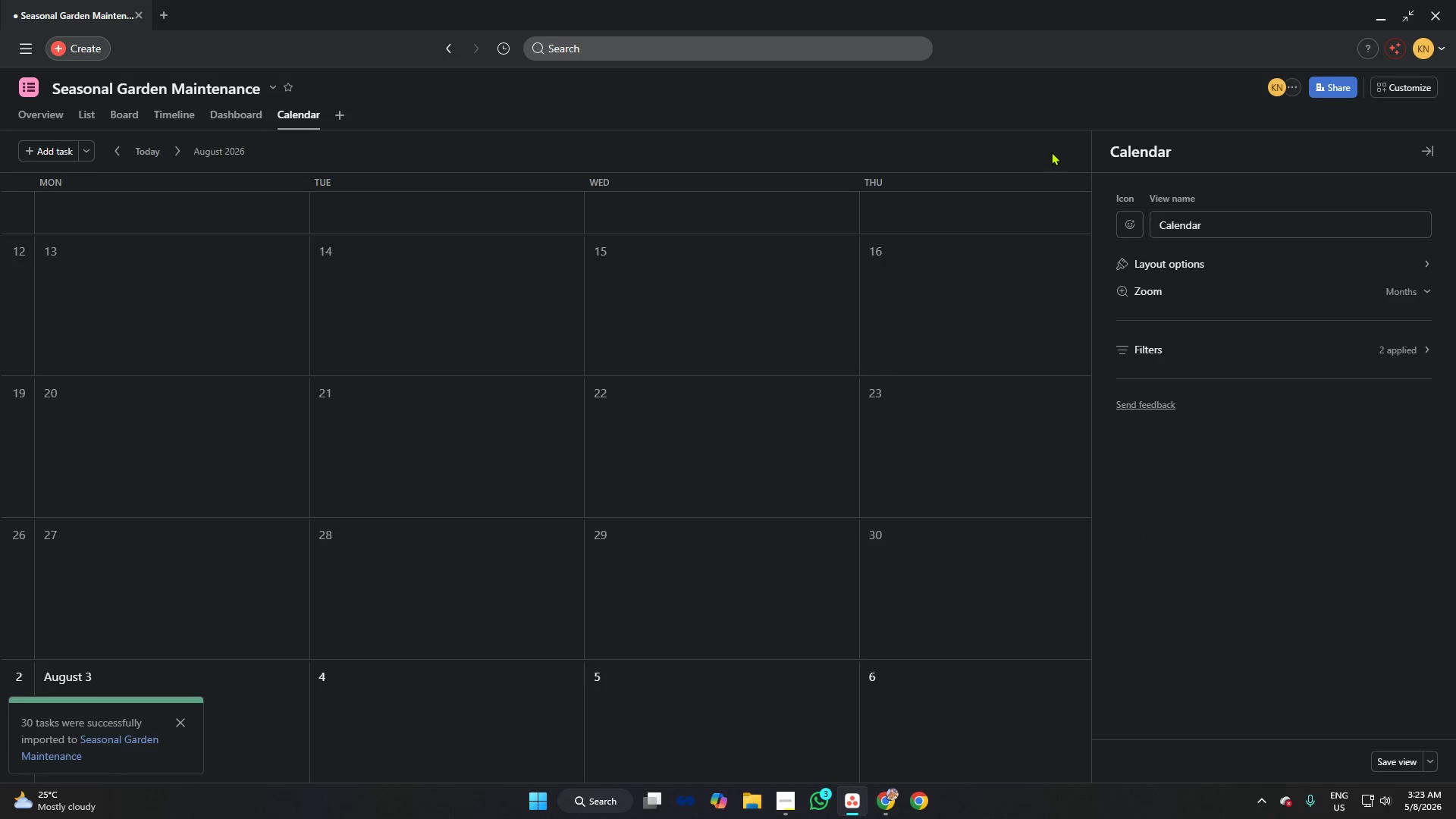 
left_click([1050, 152])